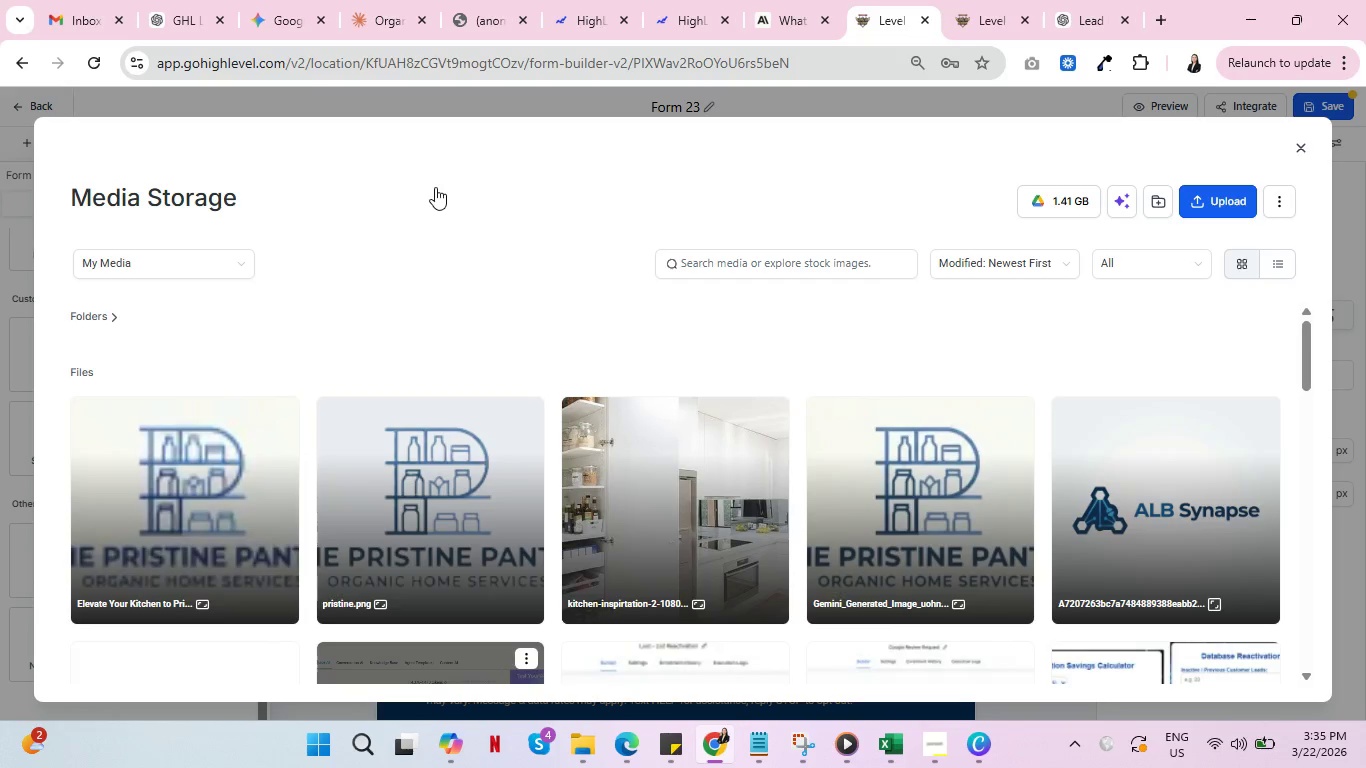 
left_click([155, 470])
 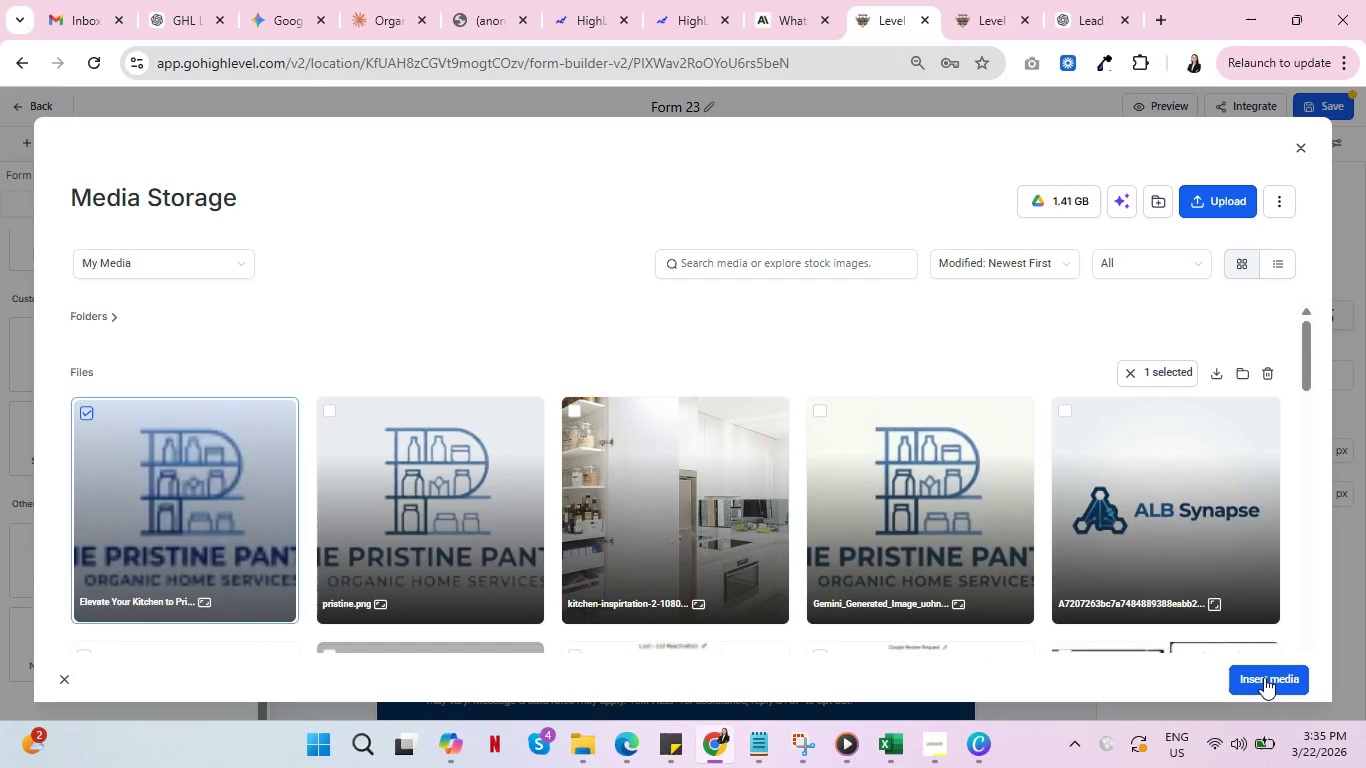 
wait(5.25)
 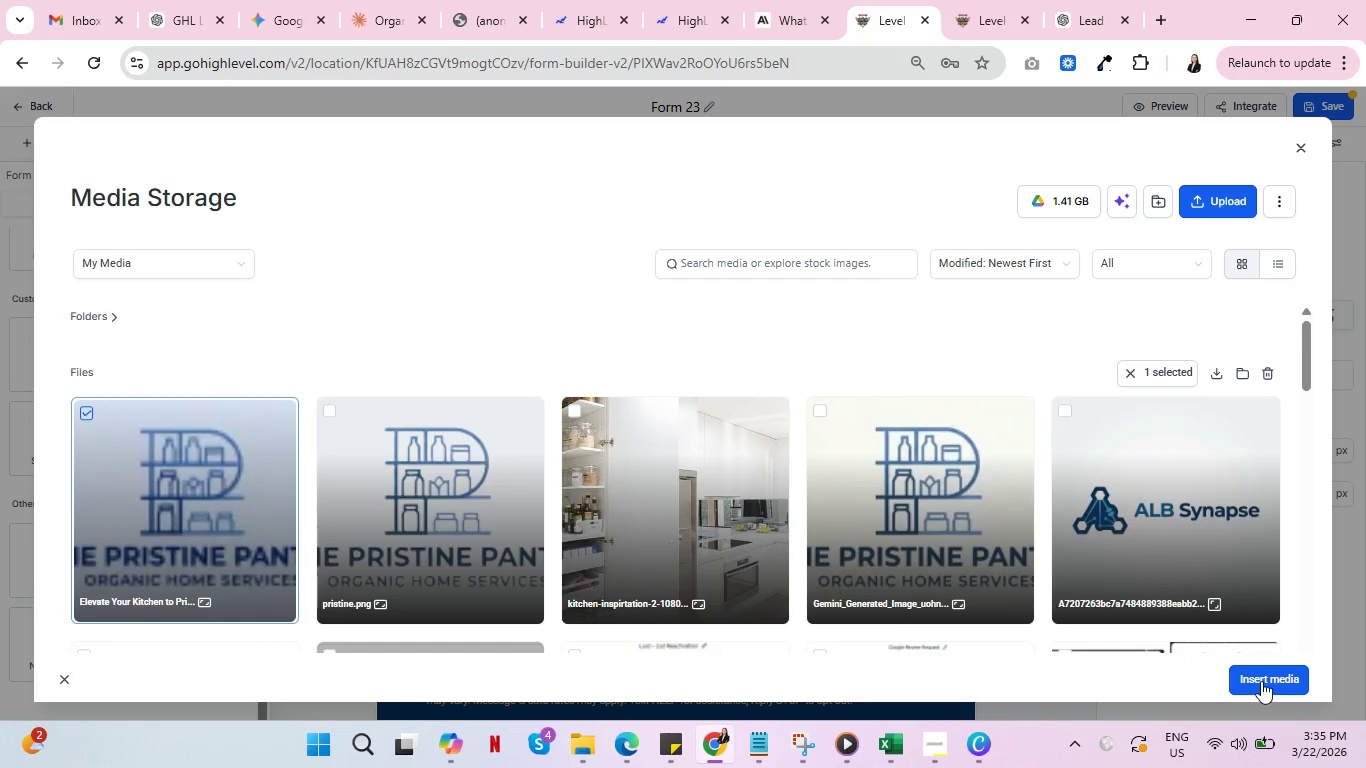 
left_click([88, 418])
 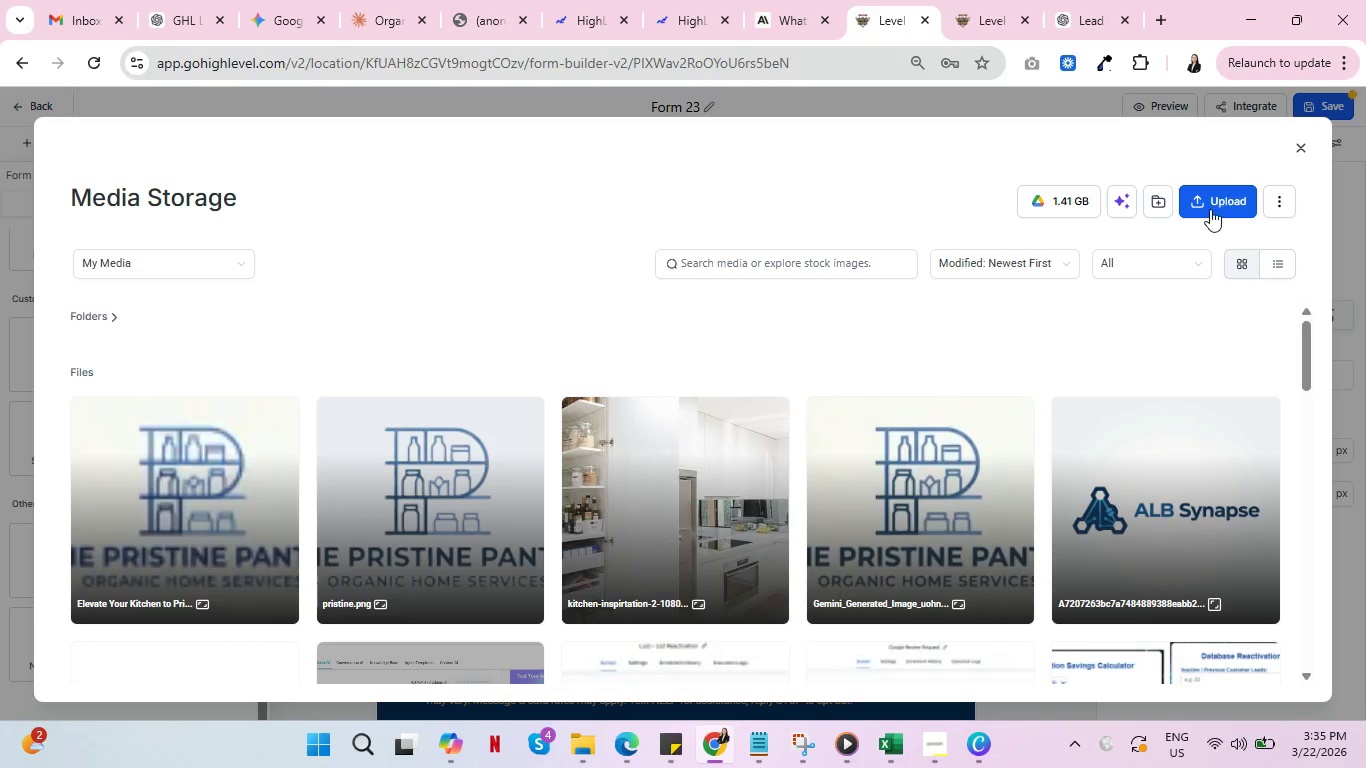 
left_click([1207, 205])
 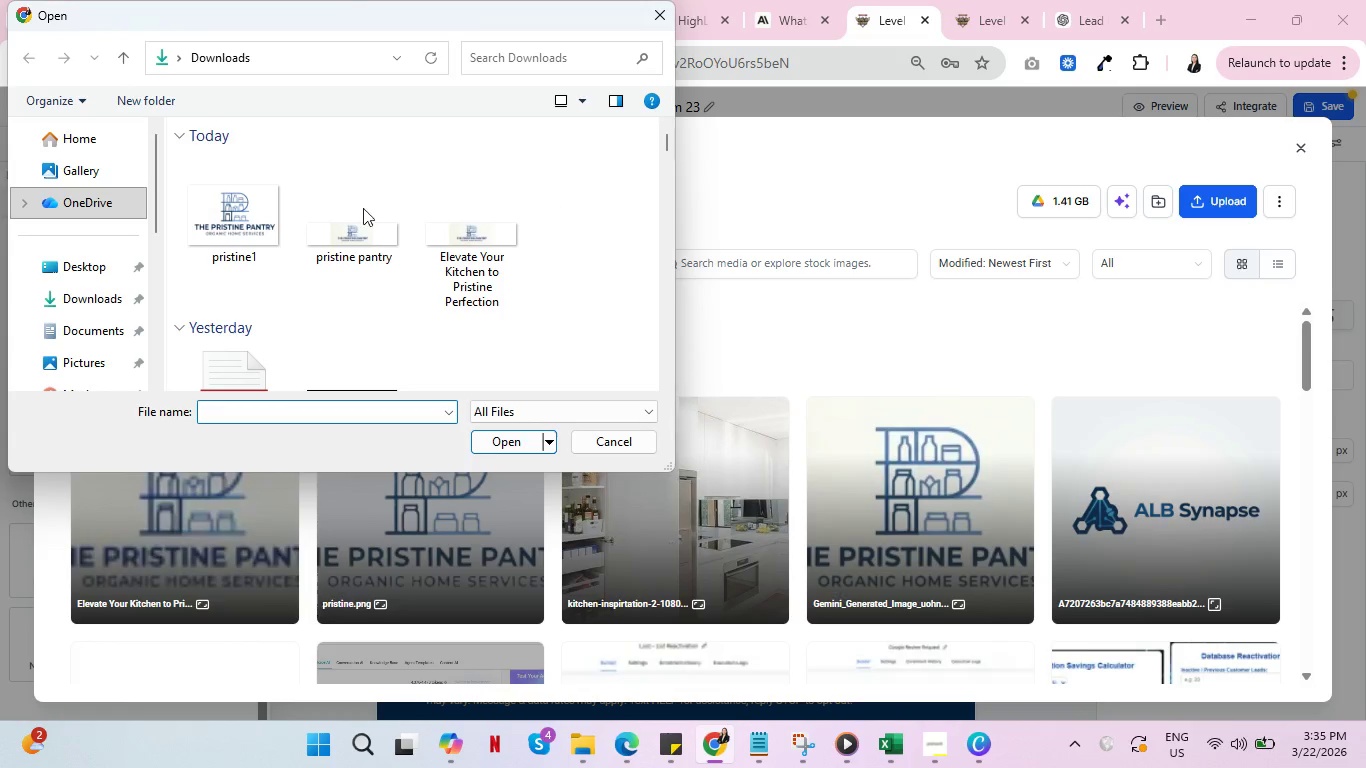 
left_click([235, 235])
 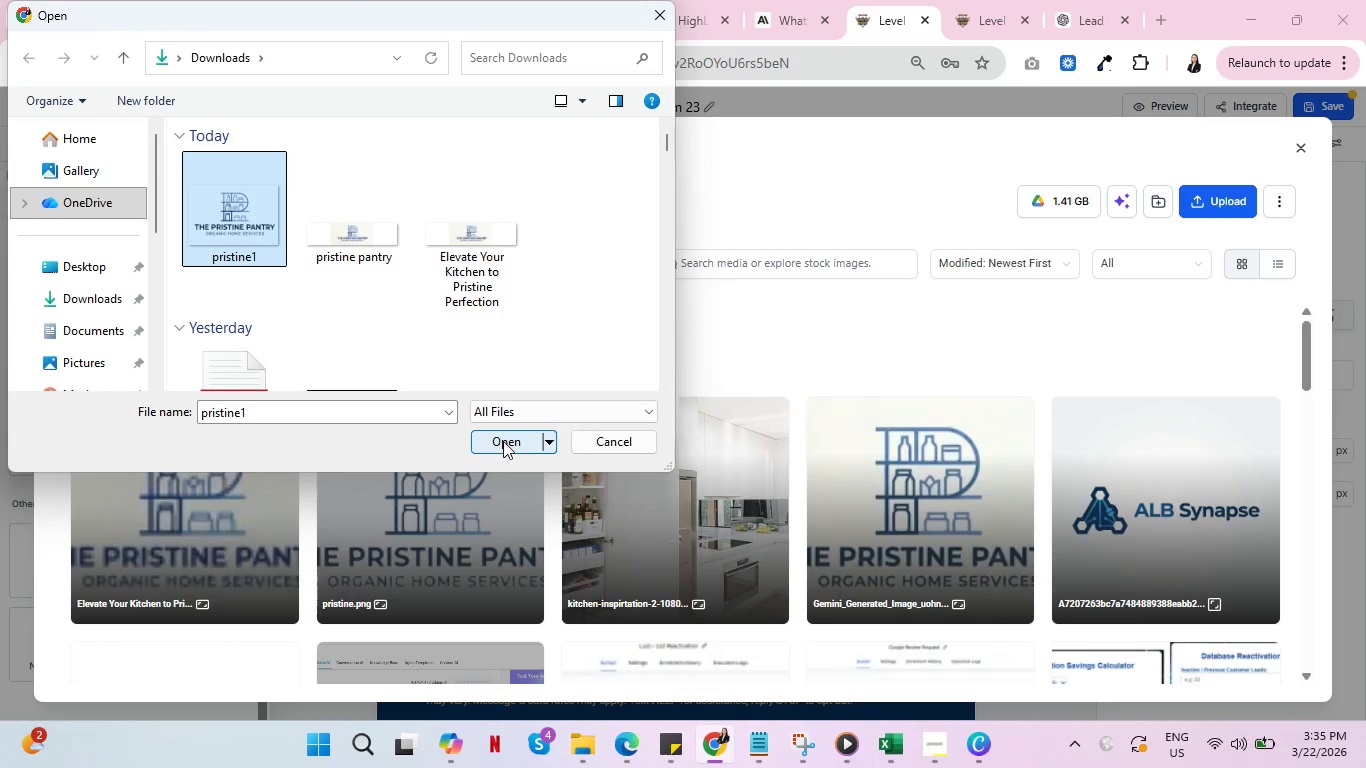 
left_click([503, 441])
 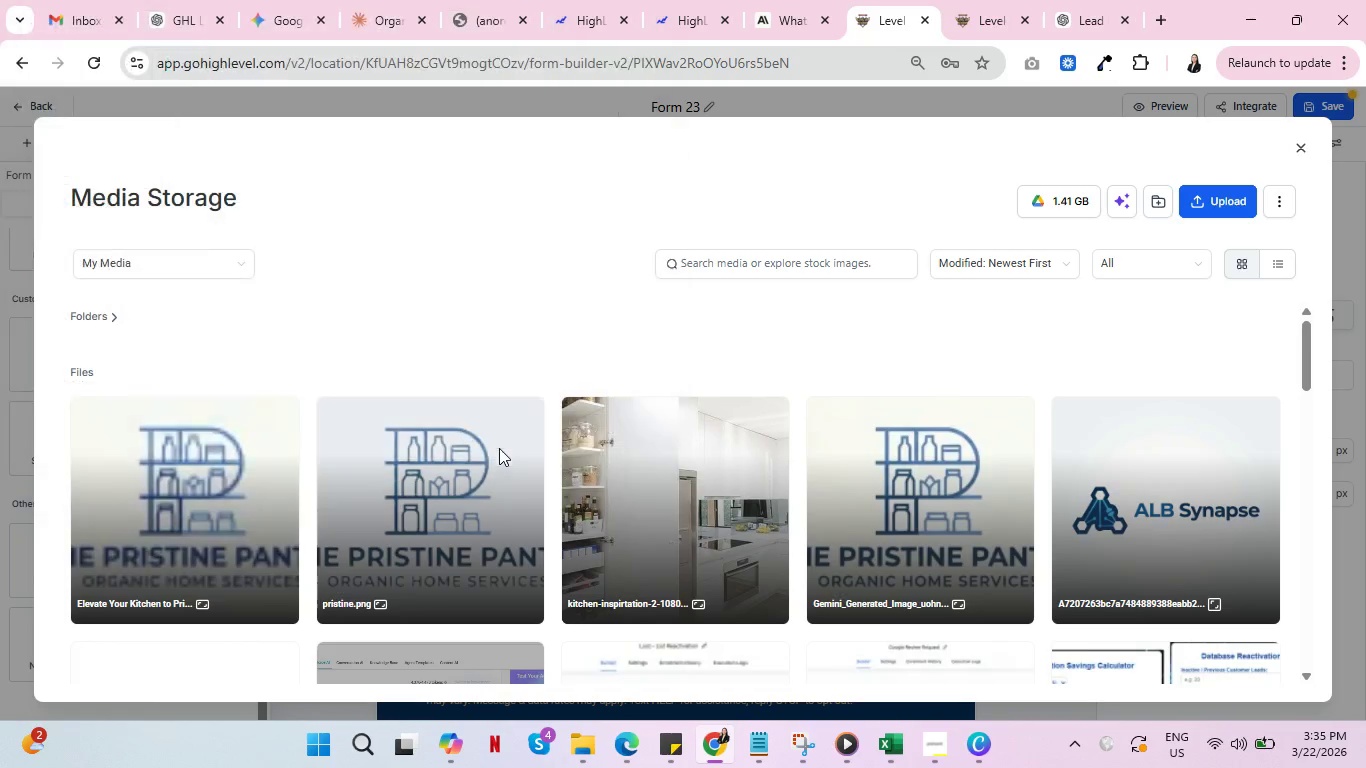 
mouse_move([511, 482])
 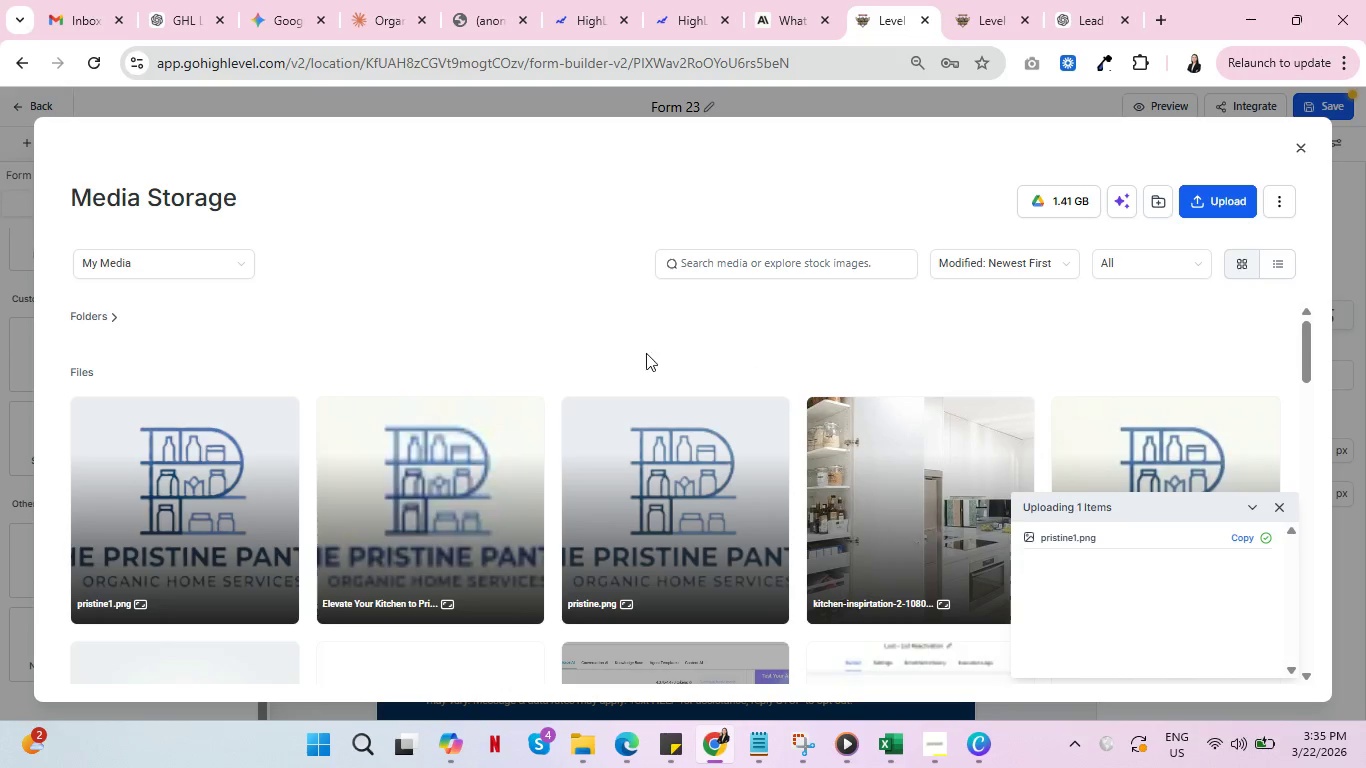 
left_click([545, 311])
 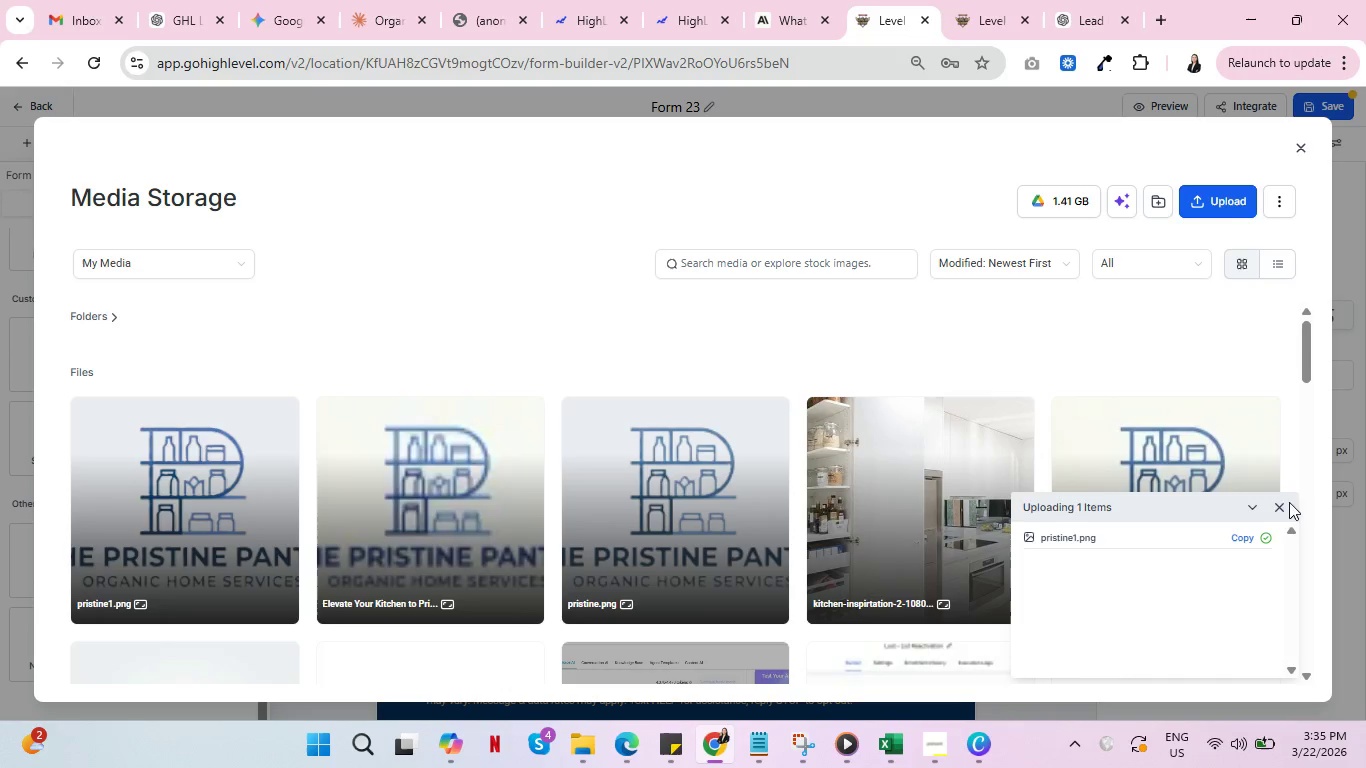 
left_click([1280, 504])
 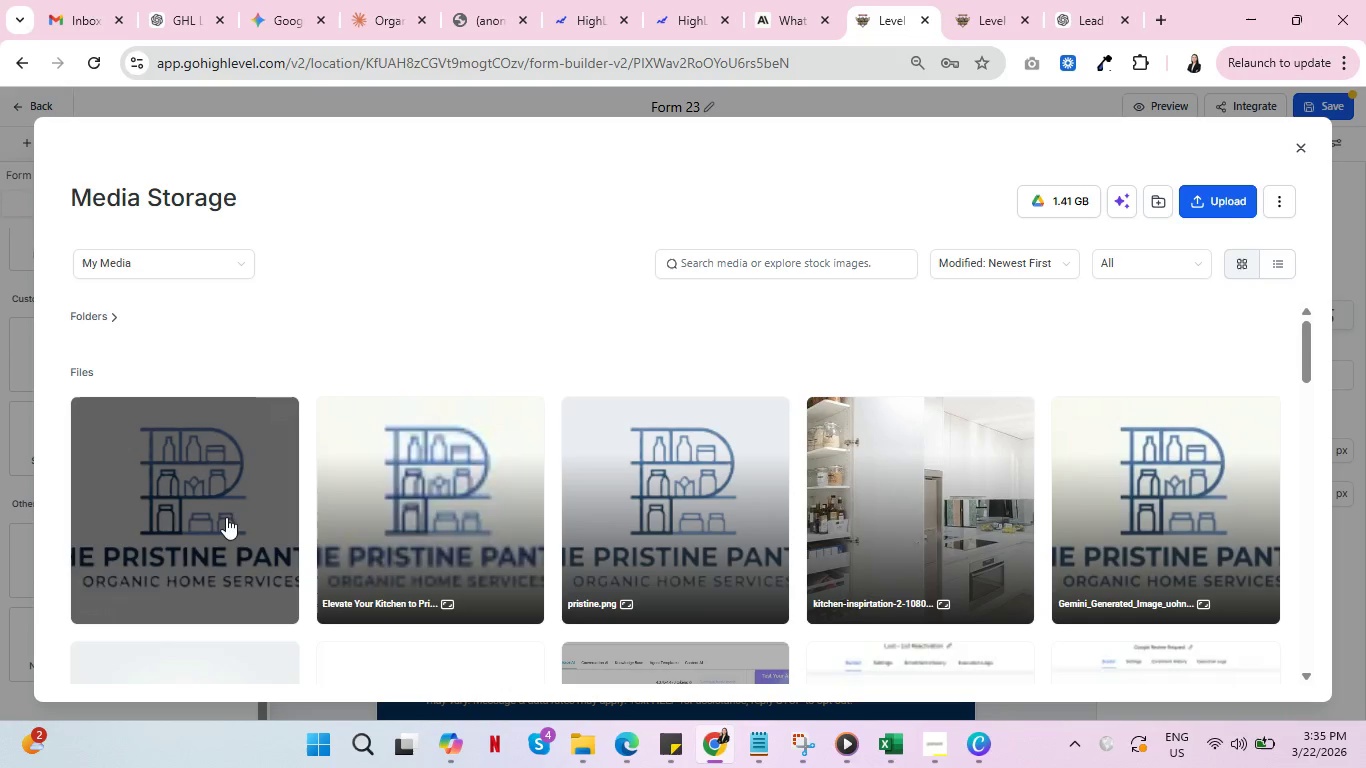 
left_click([207, 508])
 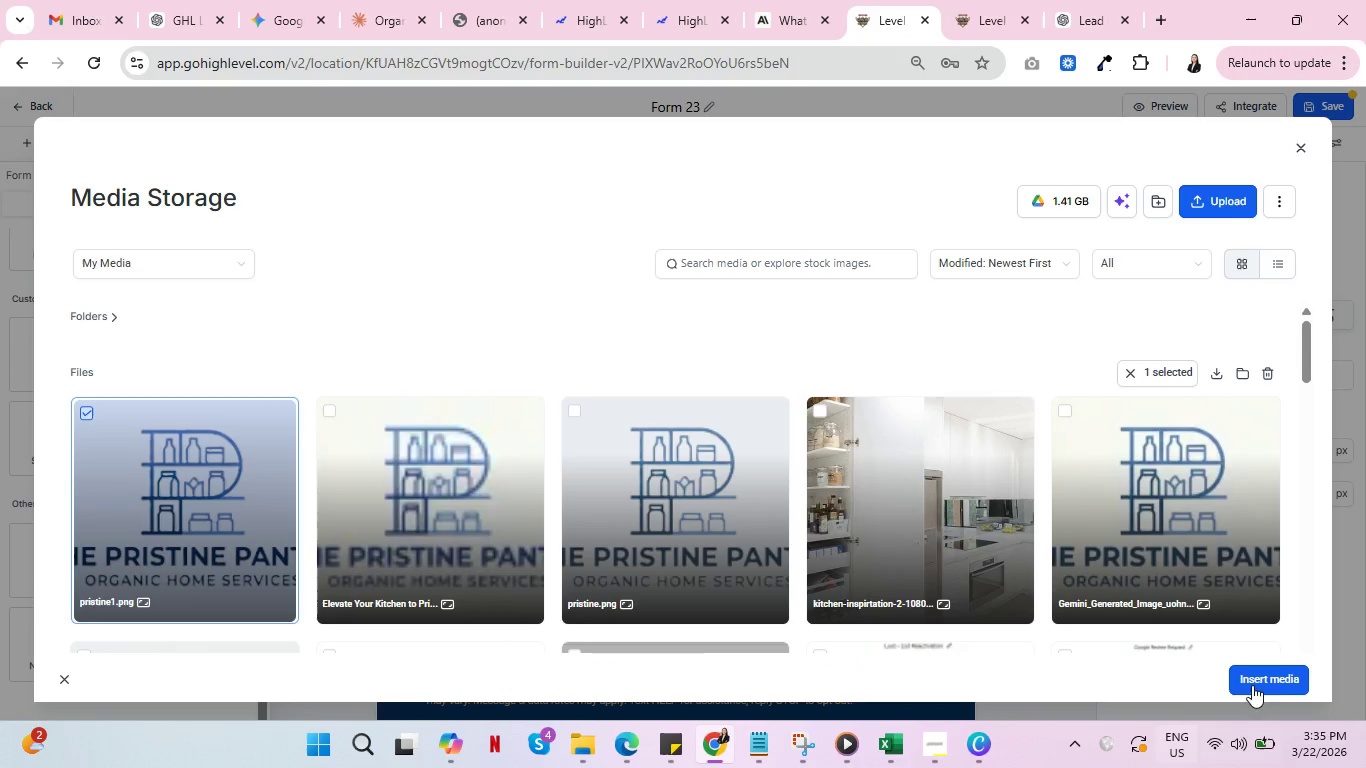 
left_click([1268, 688])
 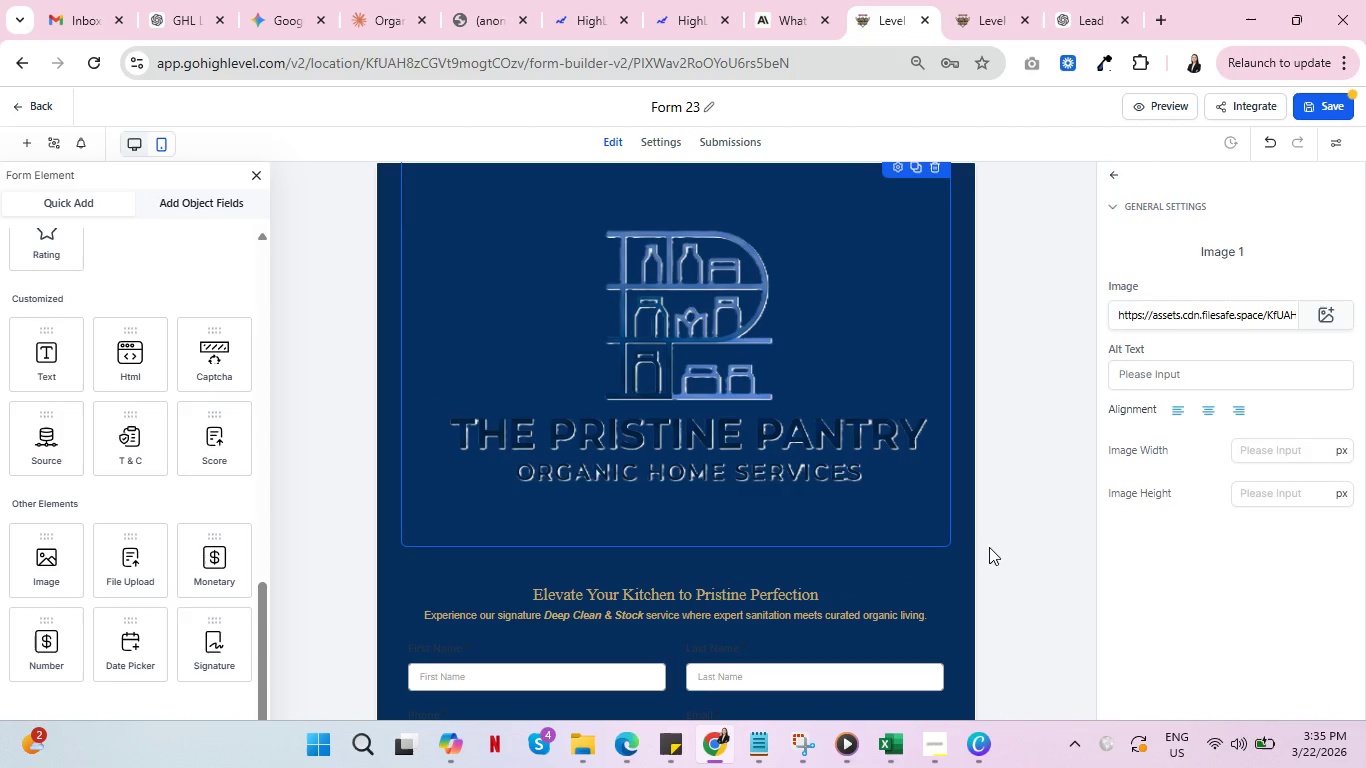 
left_click([1265, 453])
 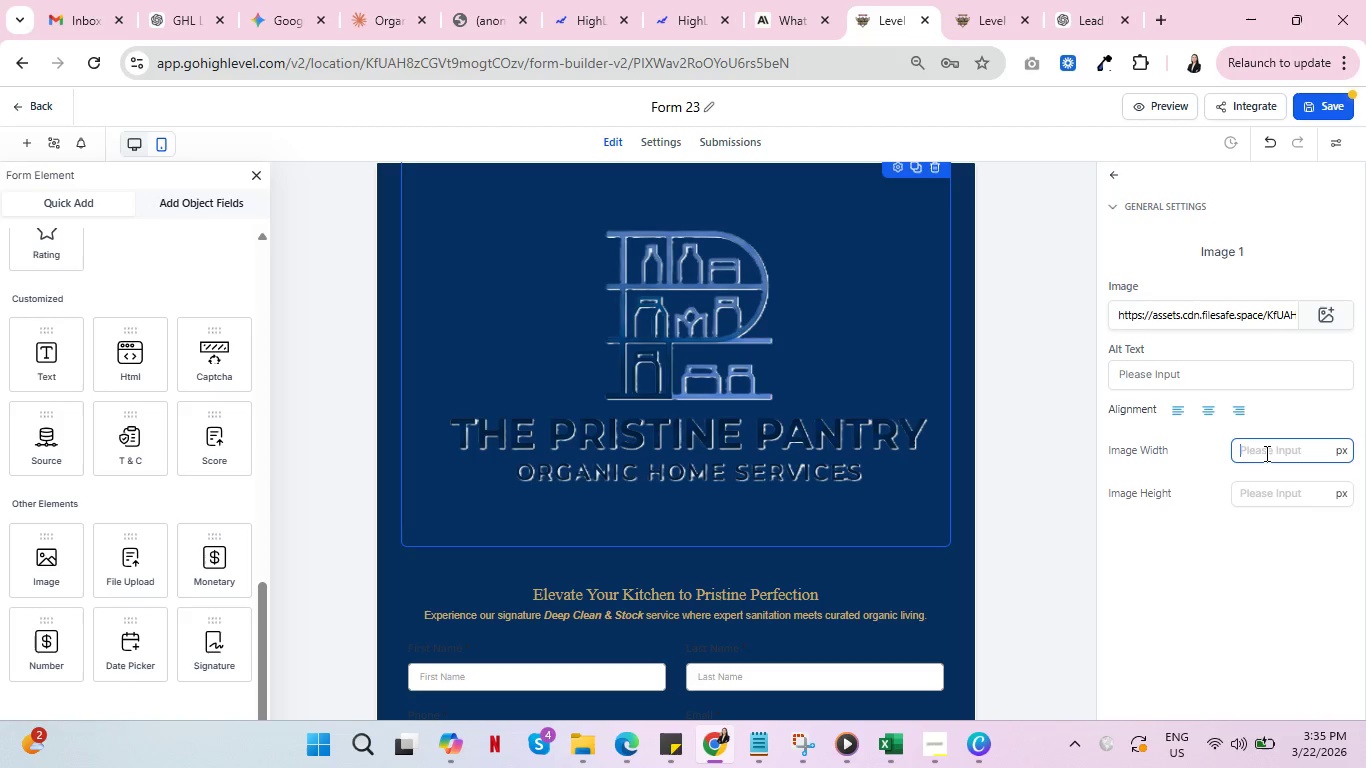 
type(14)
key(Backspace)
type(50)
 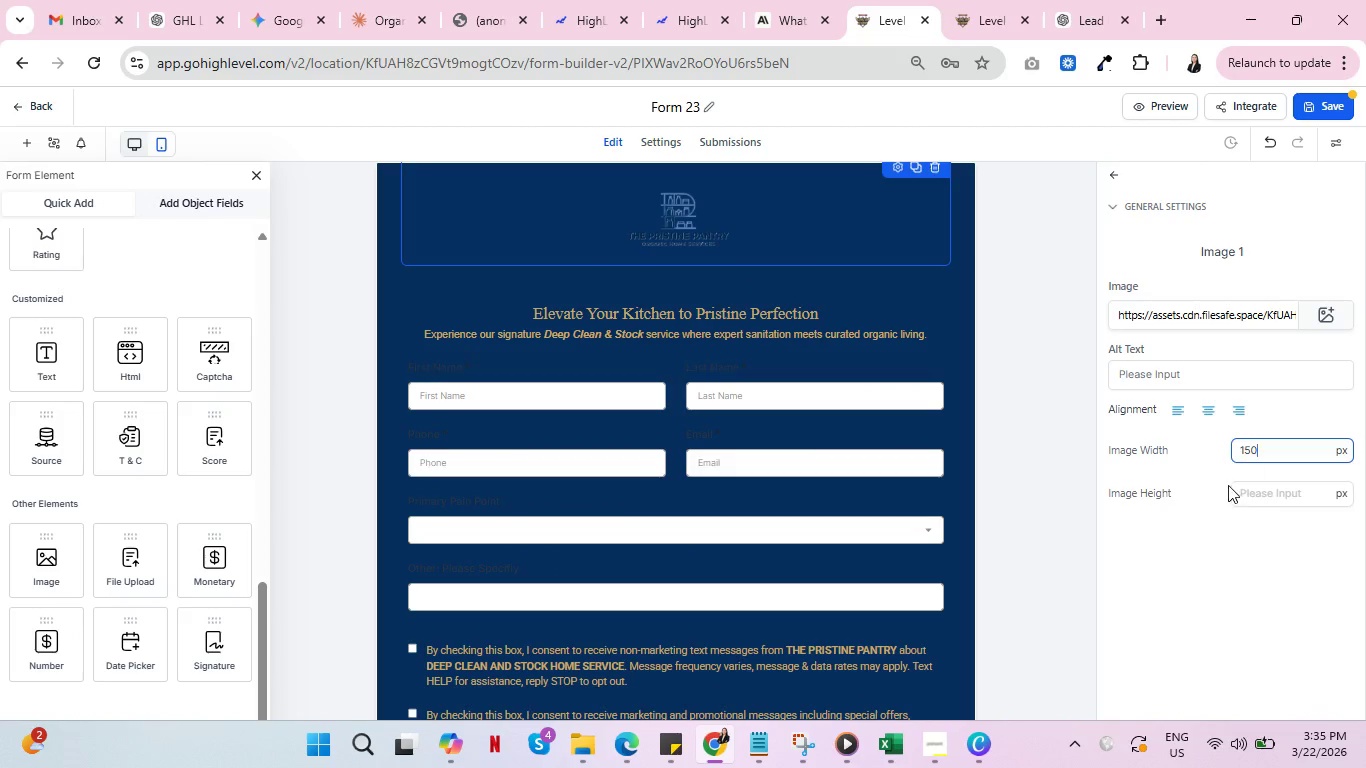 
left_click([1272, 486])
 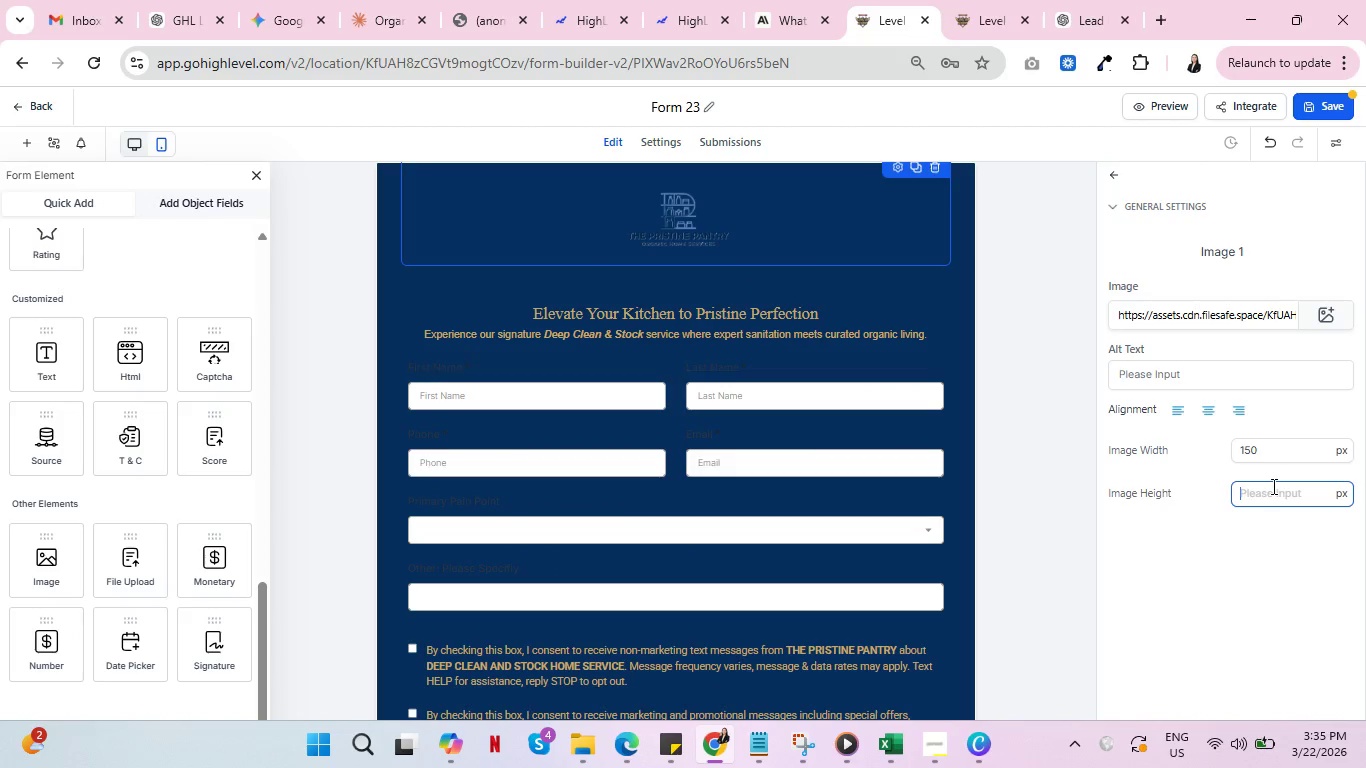 
type(100)
 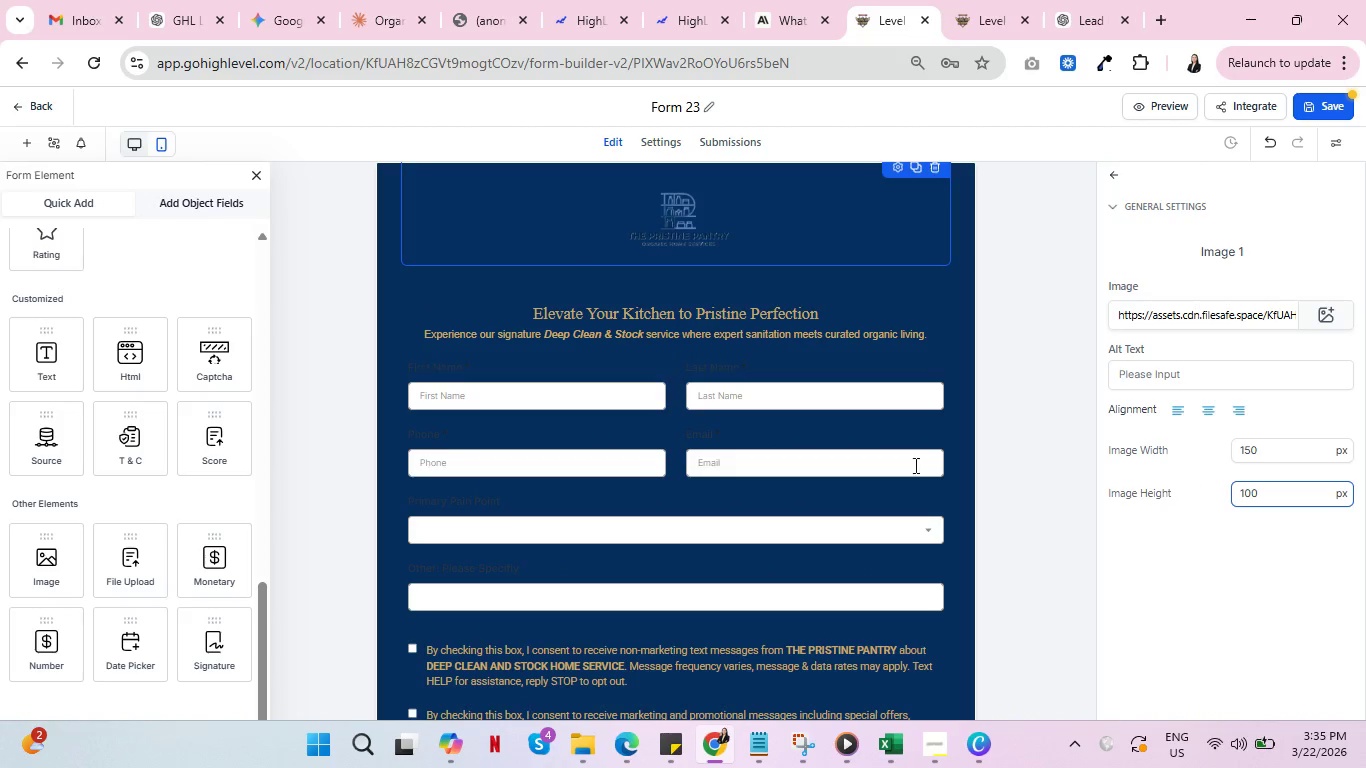 
scroll: coordinate [904, 468], scroll_direction: up, amount: 3.0
 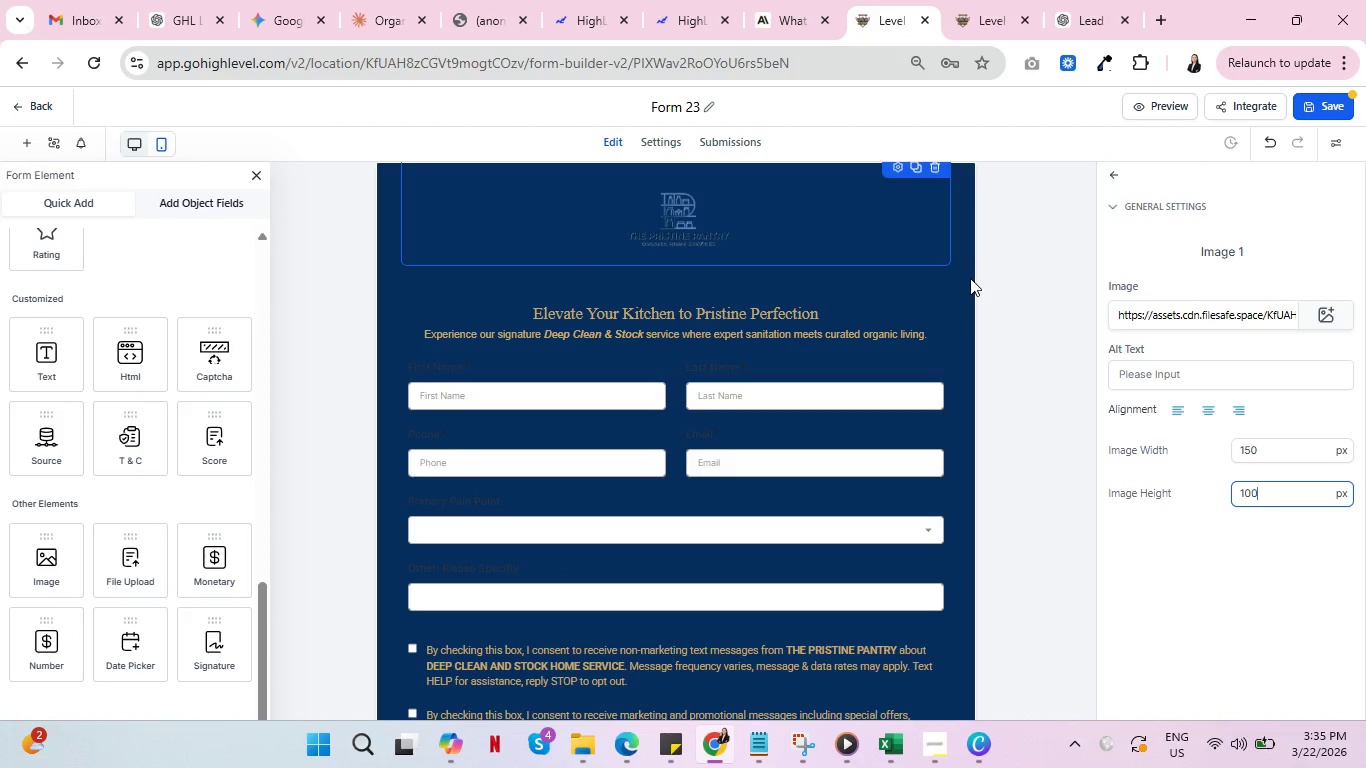 
left_click([1015, 307])
 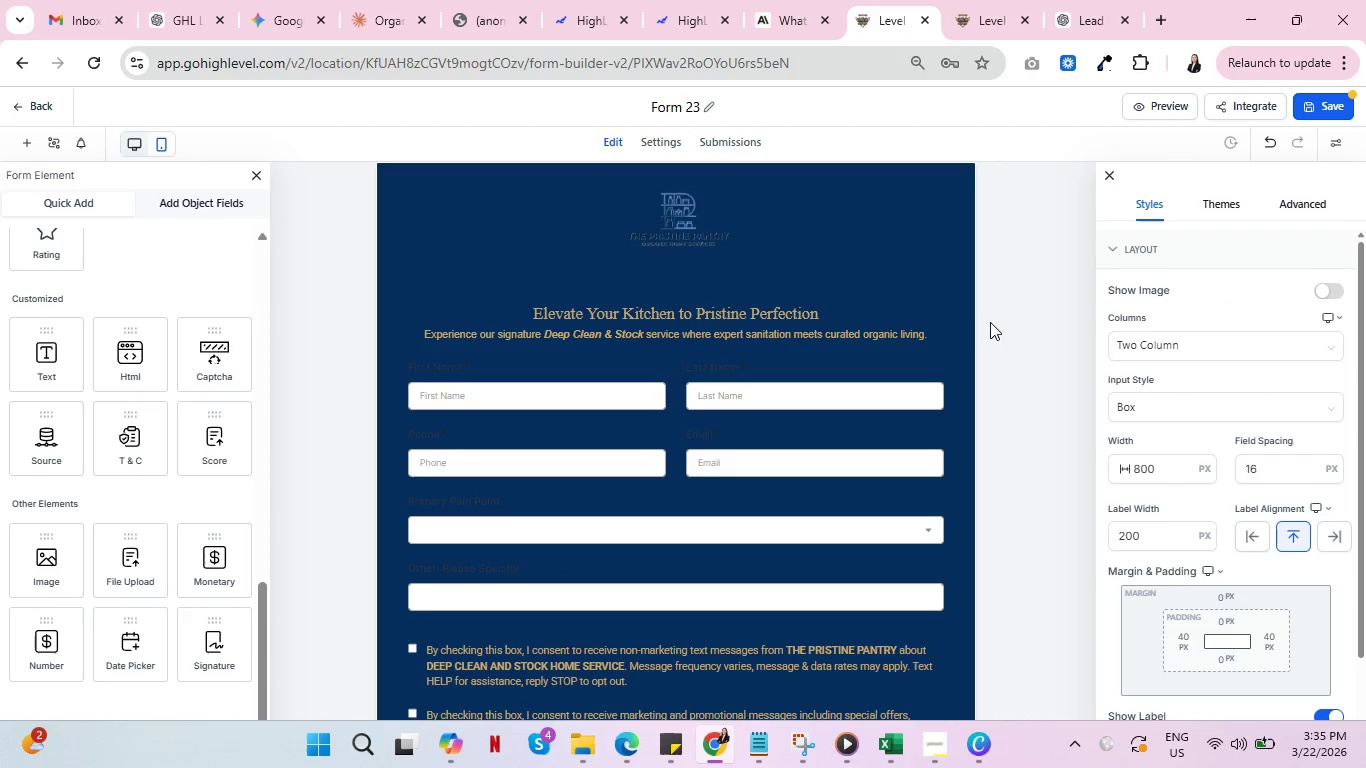 
scroll: coordinate [958, 335], scroll_direction: up, amount: 2.0
 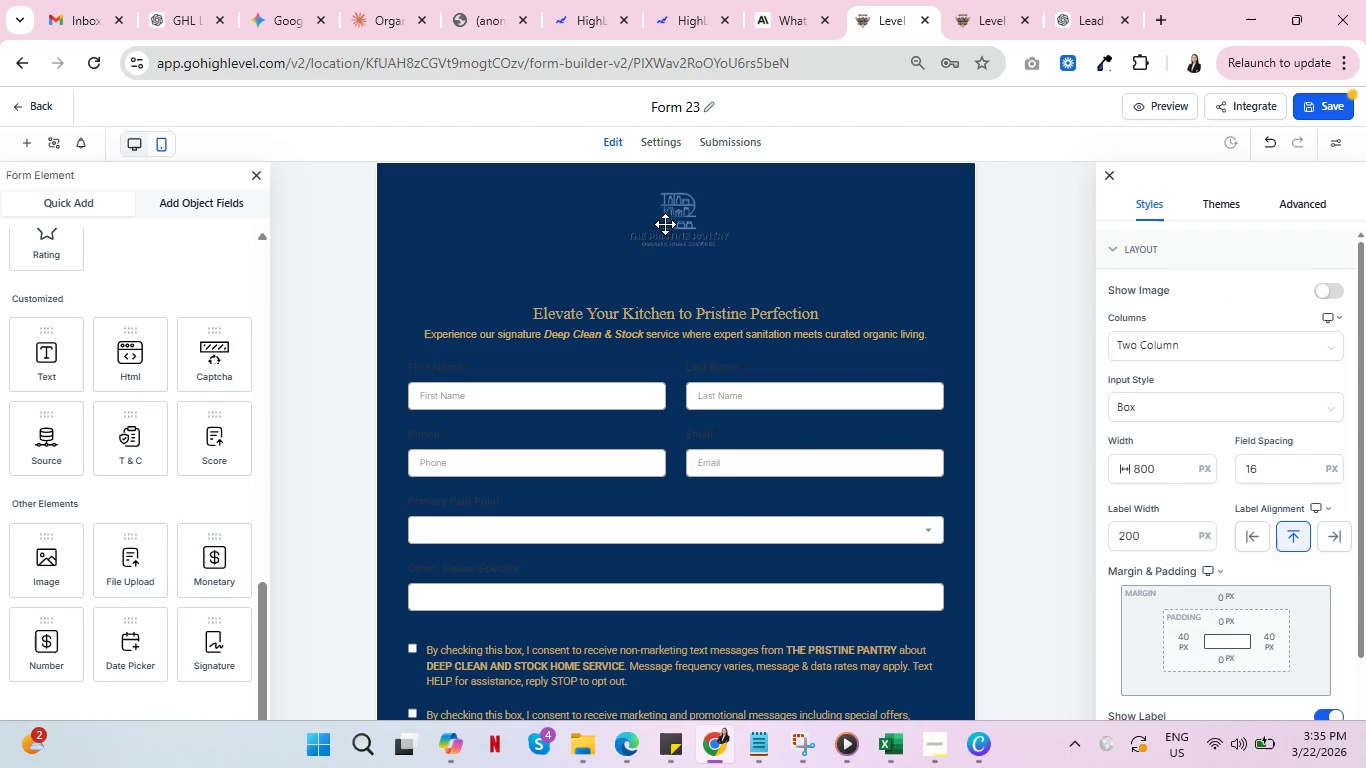 
left_click([665, 224])
 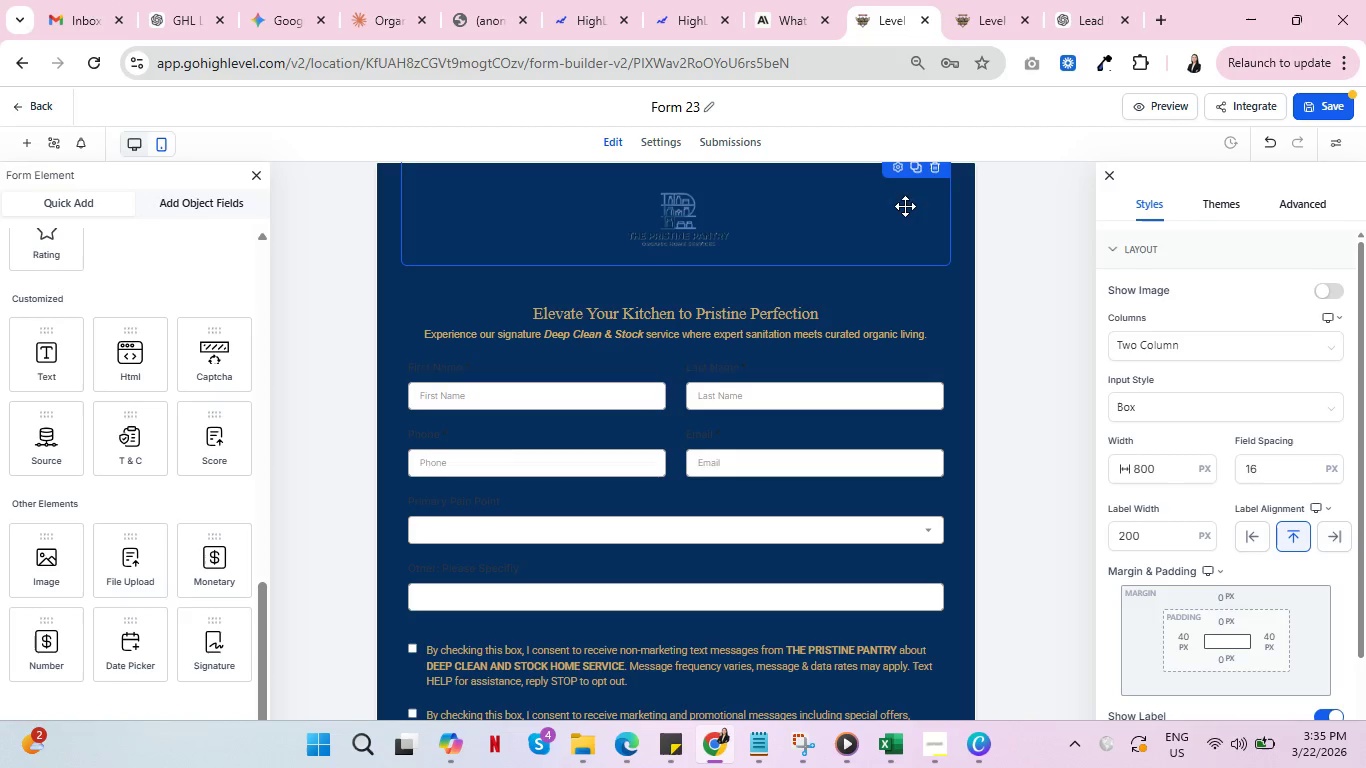 
left_click([901, 172])
 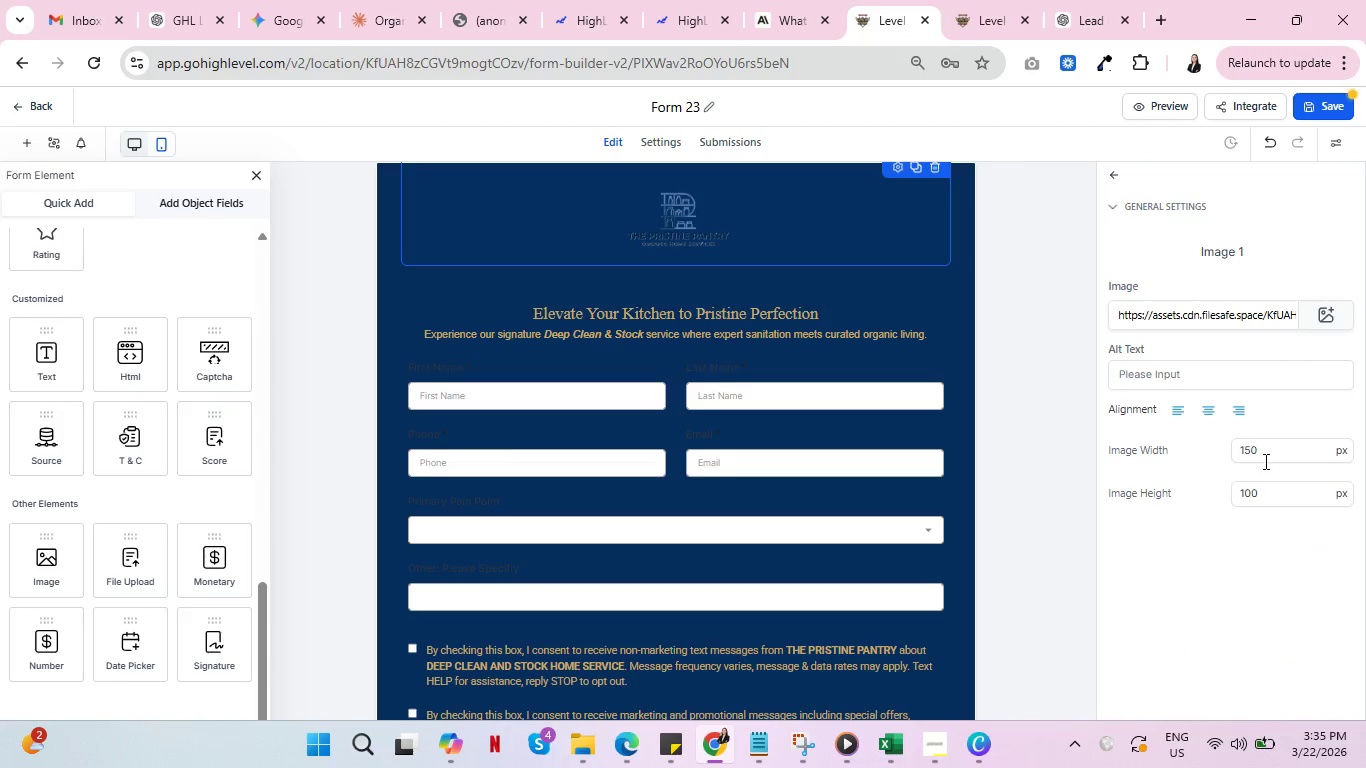 
left_click_drag(start_coordinate=[1280, 455], to_coordinate=[1210, 453])
 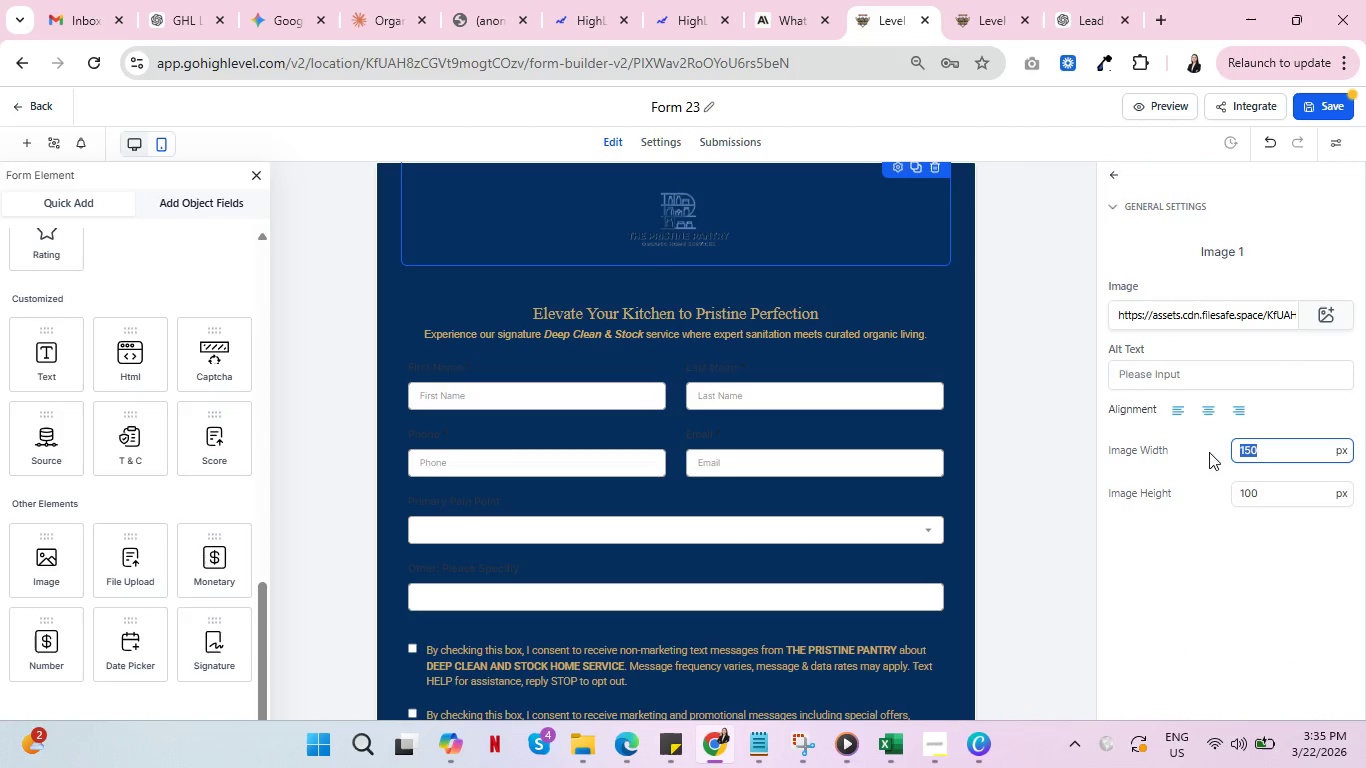 
type(200)
 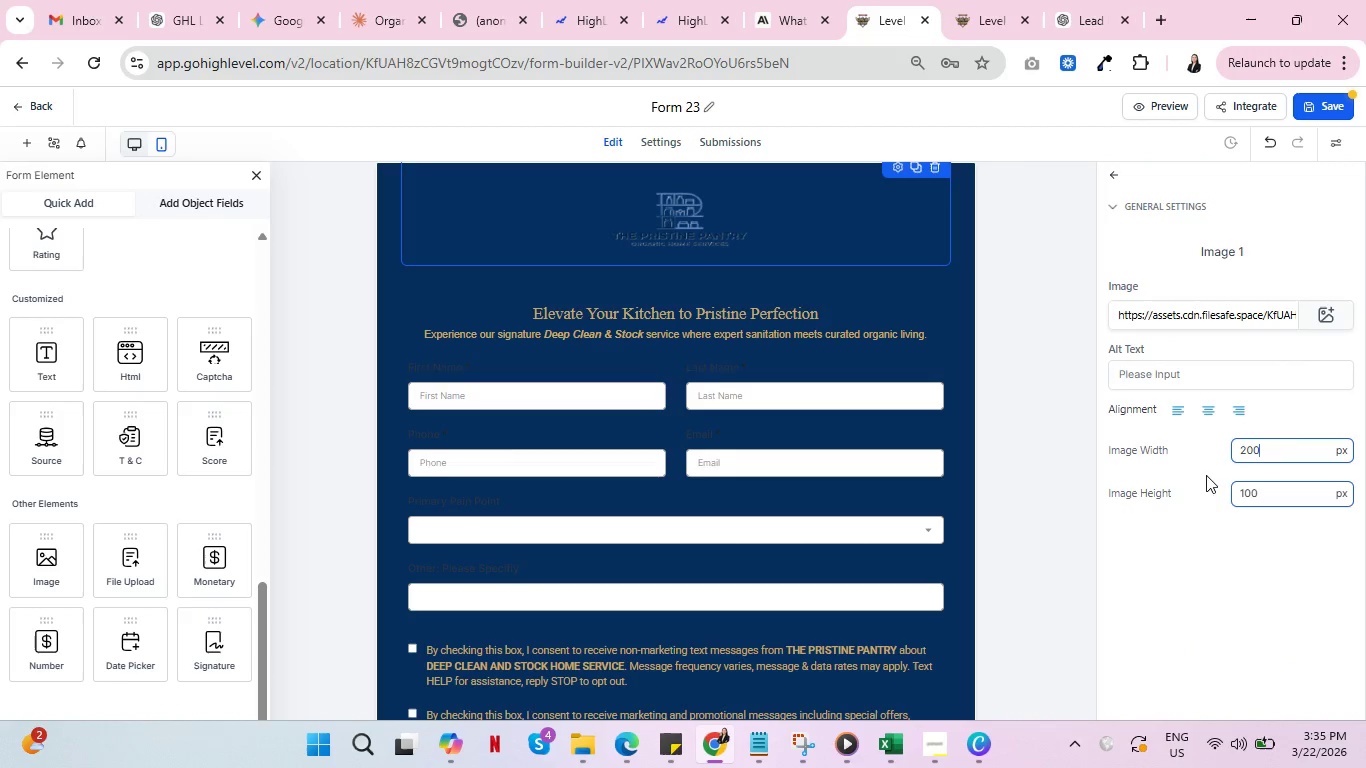 
left_click([1025, 395])
 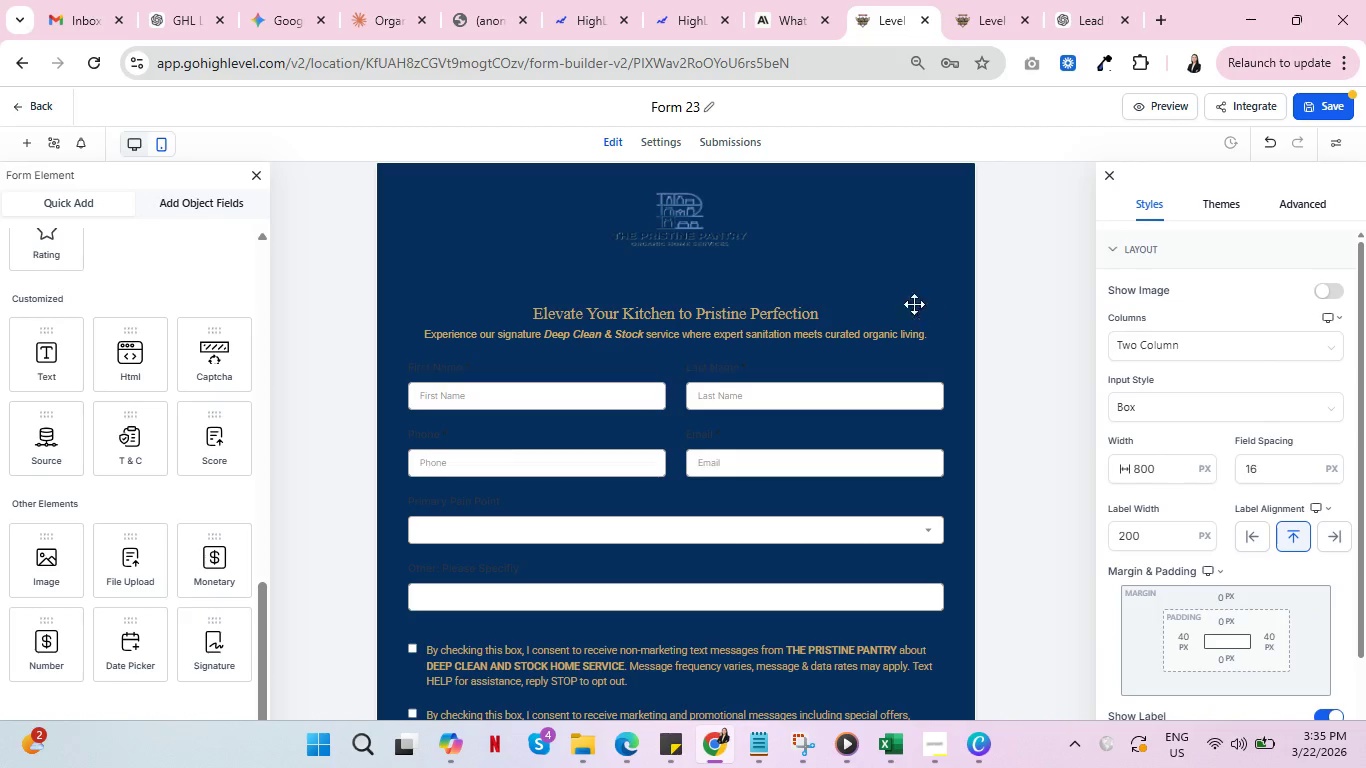 
left_click([947, 279])
 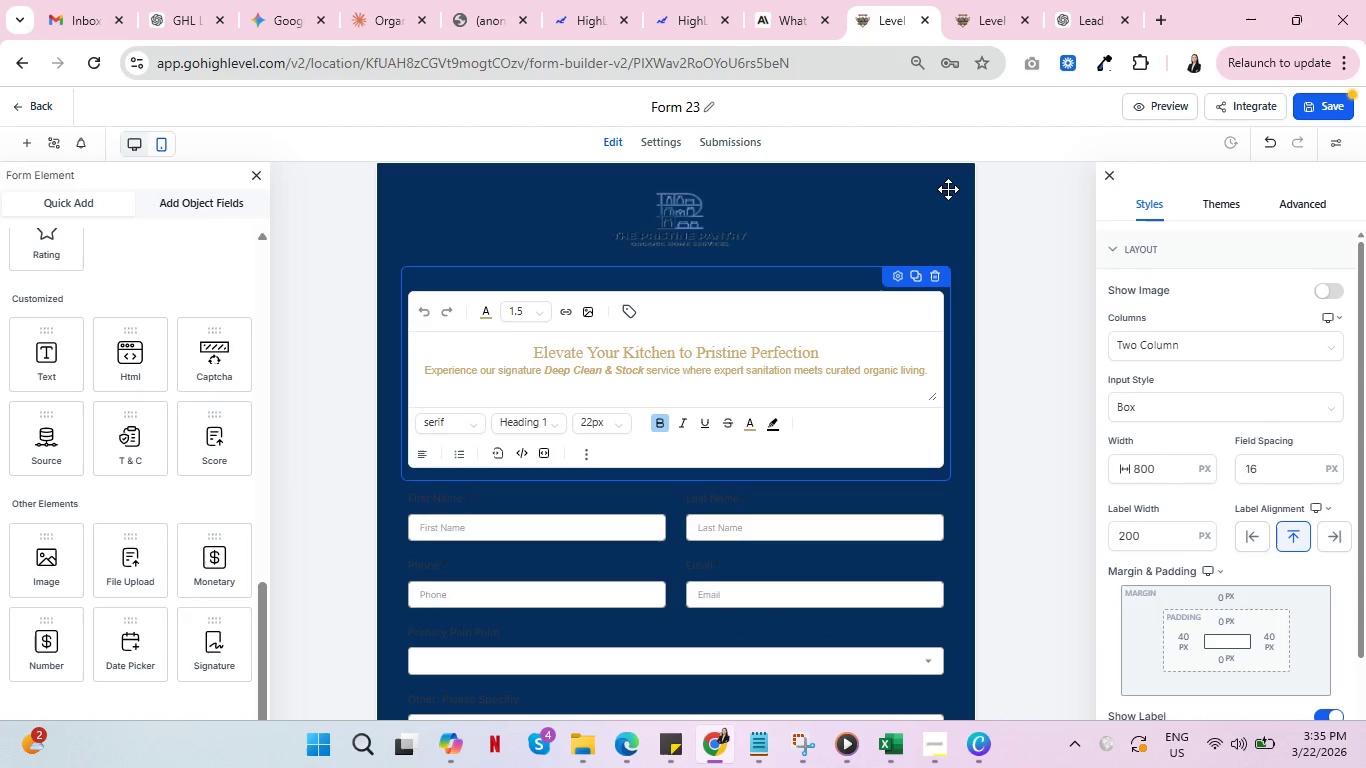 
left_click([948, 186])
 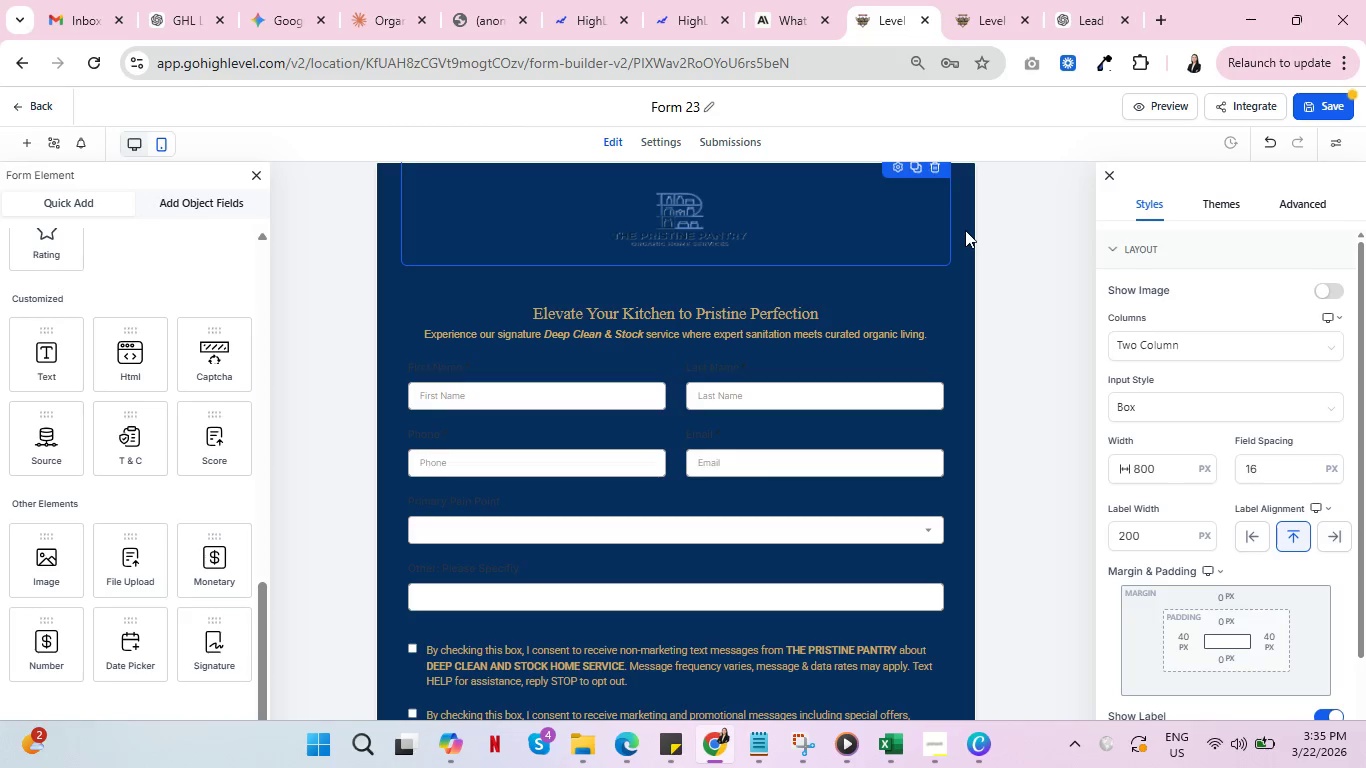 
left_click([965, 230])
 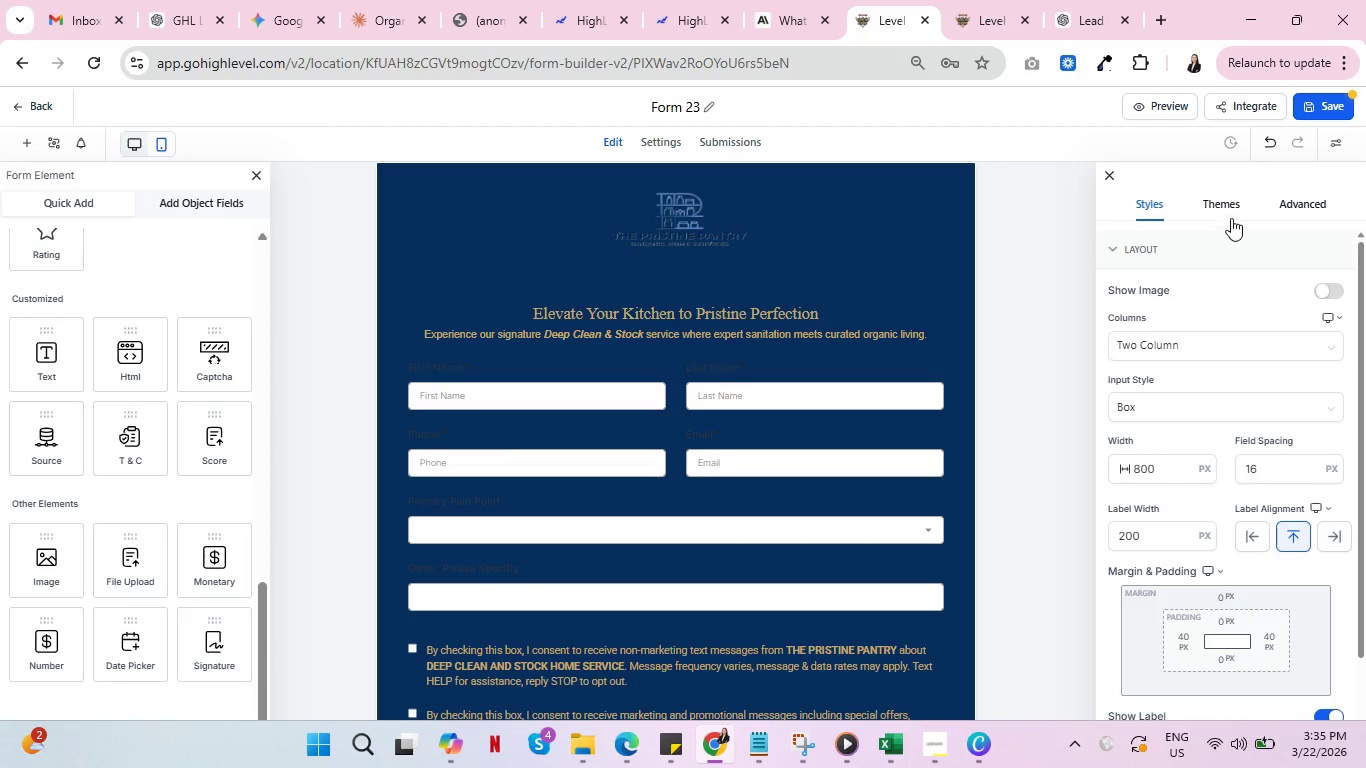 
left_click([1289, 207])
 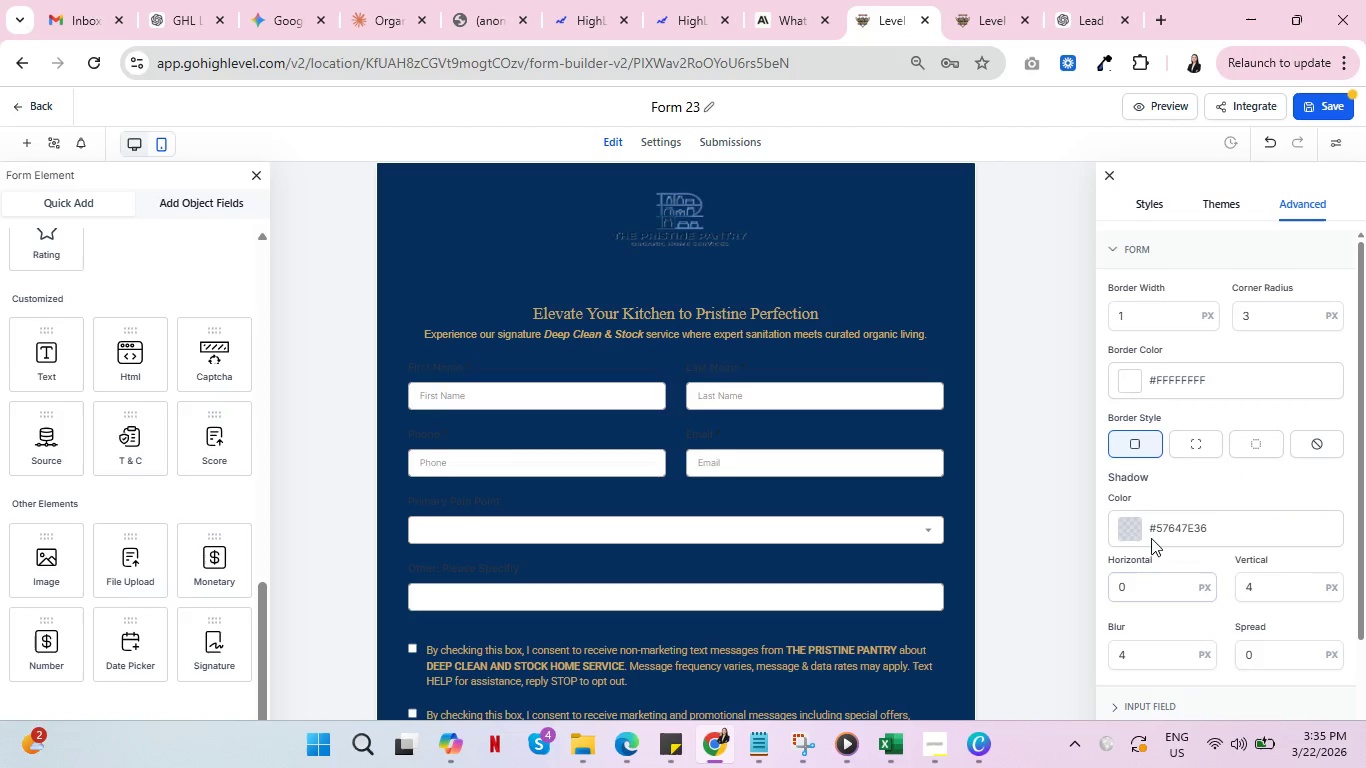 
scroll: coordinate [1199, 511], scroll_direction: up, amount: 4.0
 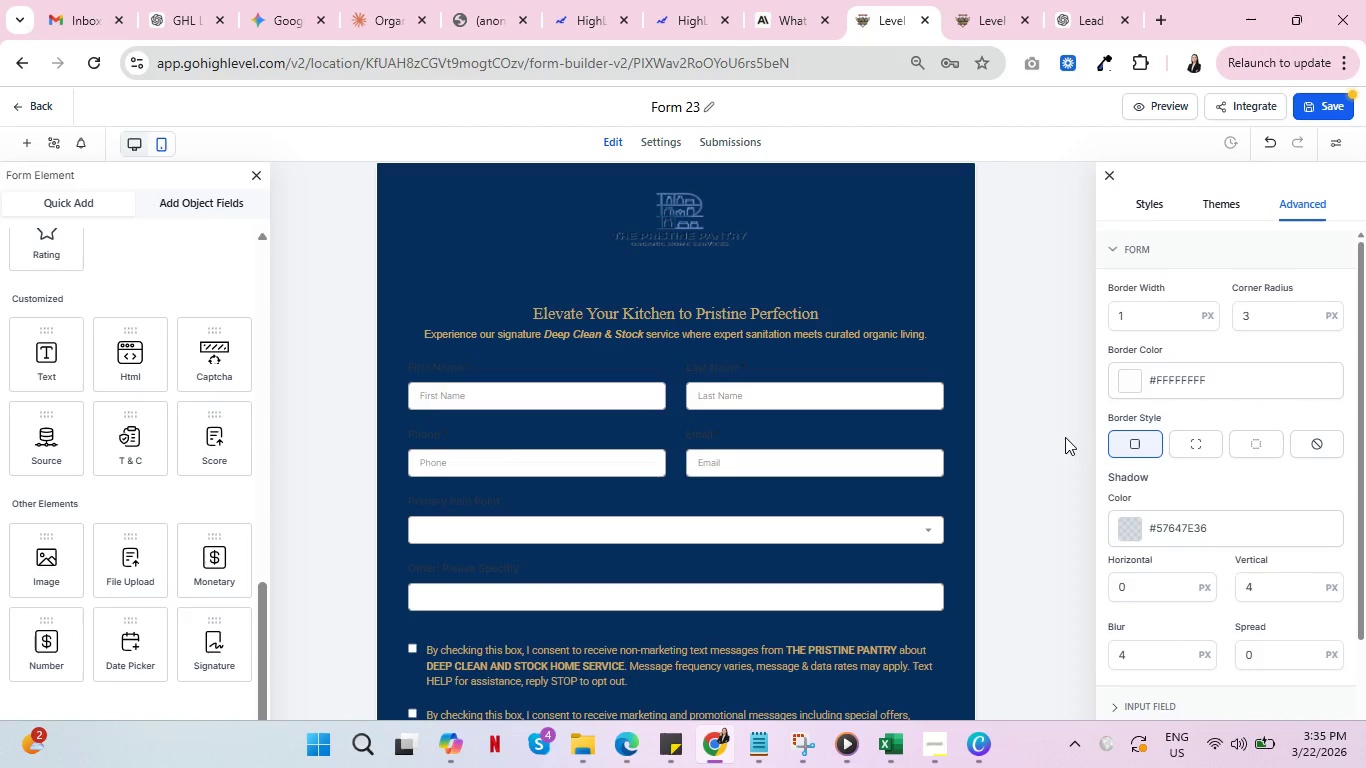 
scroll: coordinate [1204, 440], scroll_direction: down, amount: 3.0
 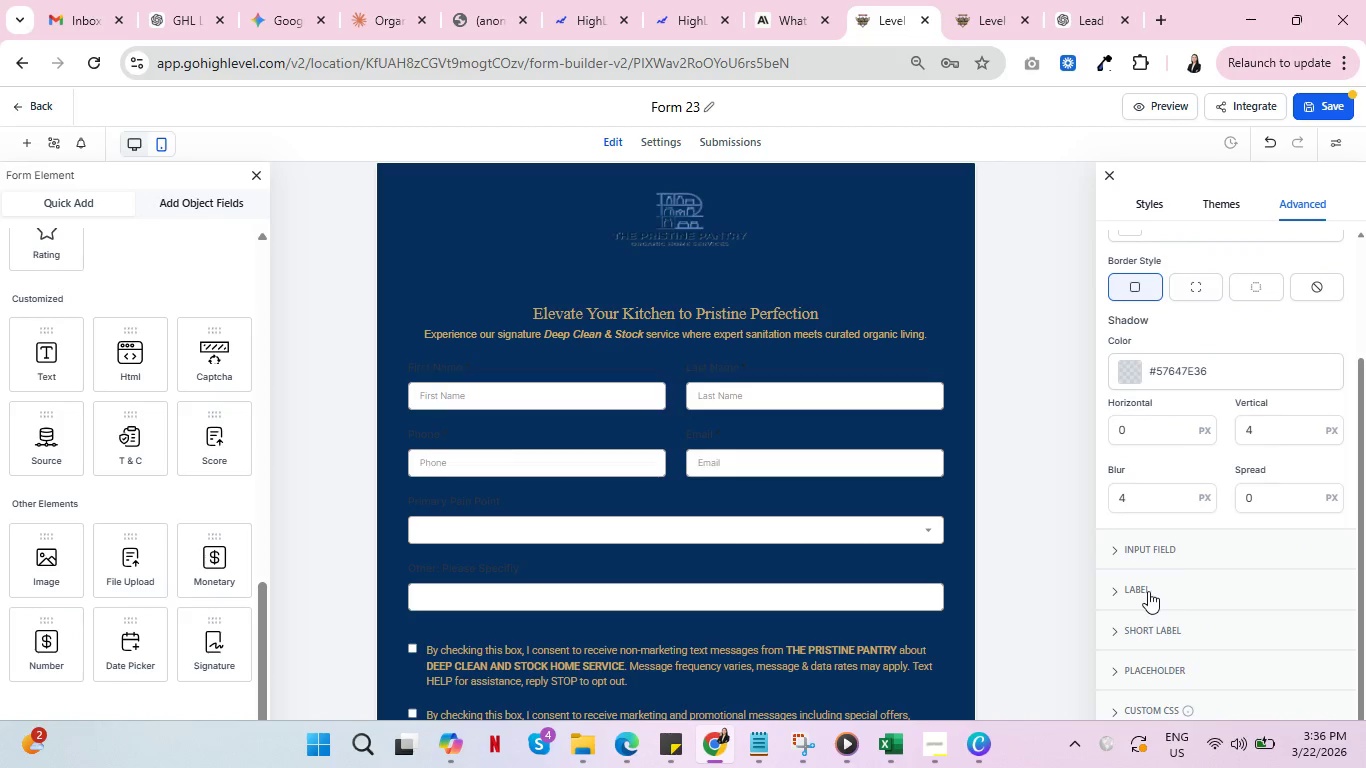 
scroll: coordinate [1191, 492], scroll_direction: up, amount: 4.0
 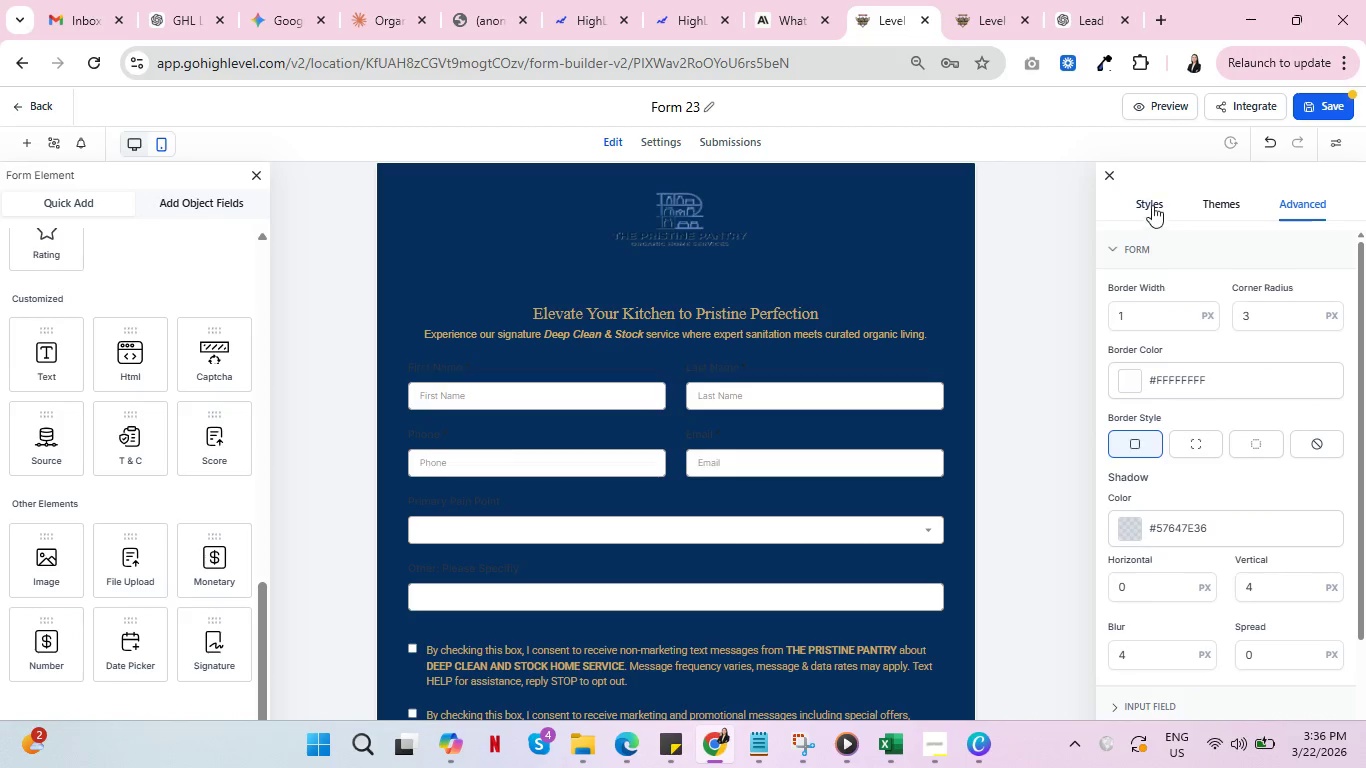 
left_click([1151, 204])
 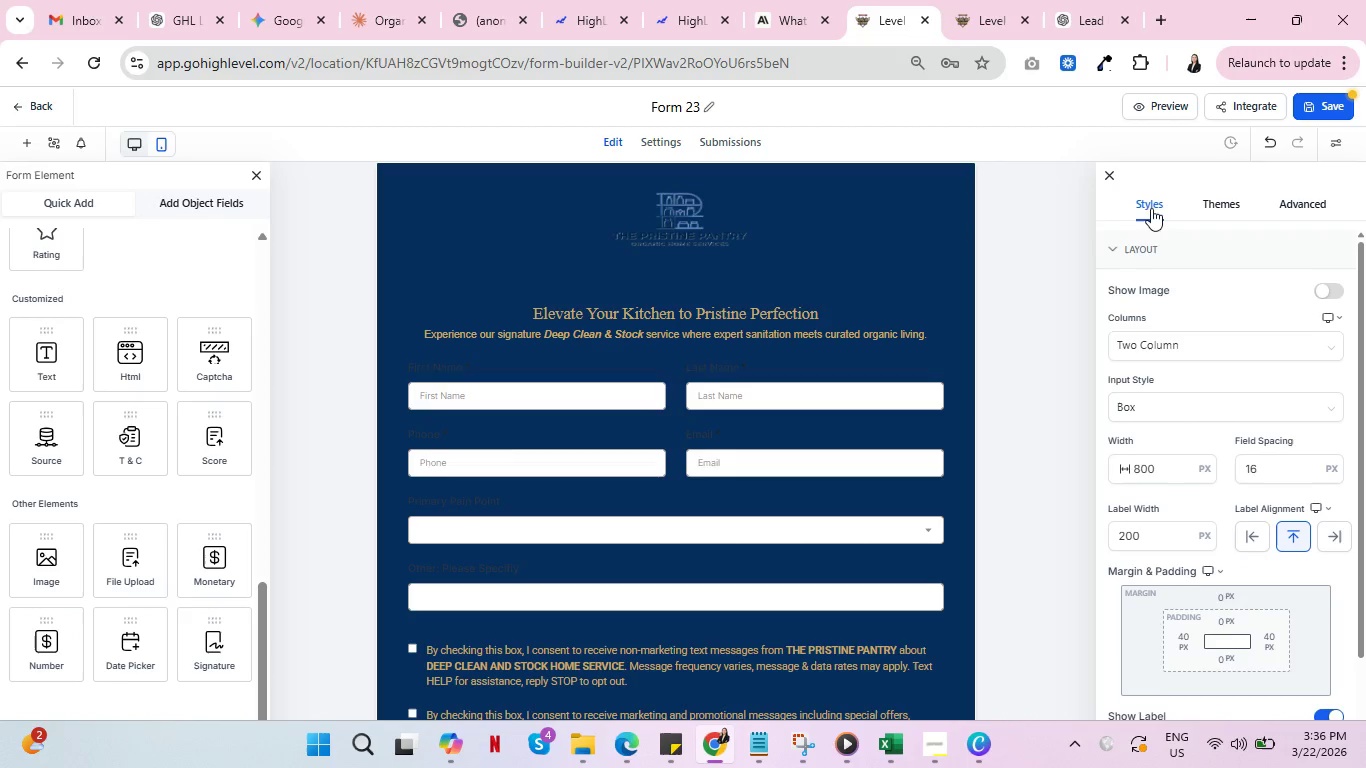 
scroll: coordinate [1189, 443], scroll_direction: down, amount: 3.0
 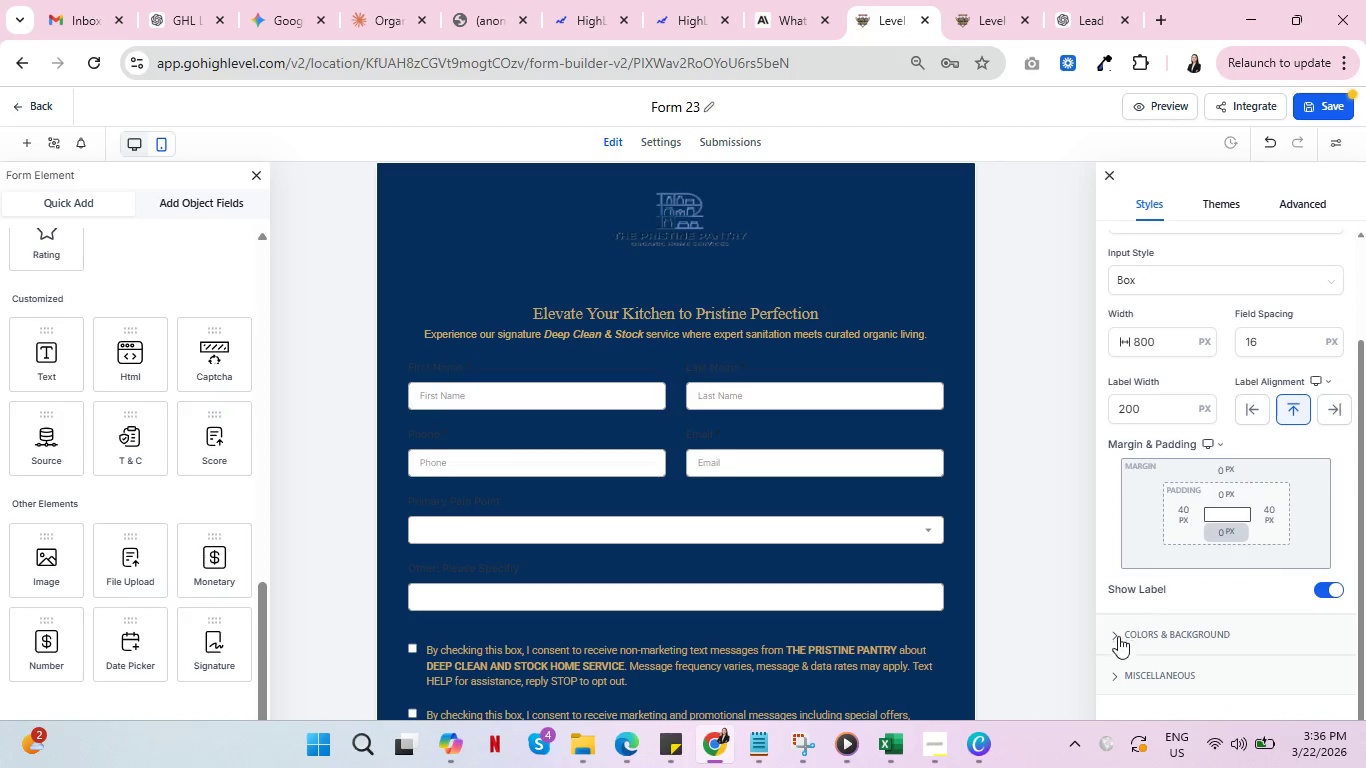 
left_click([1117, 644])
 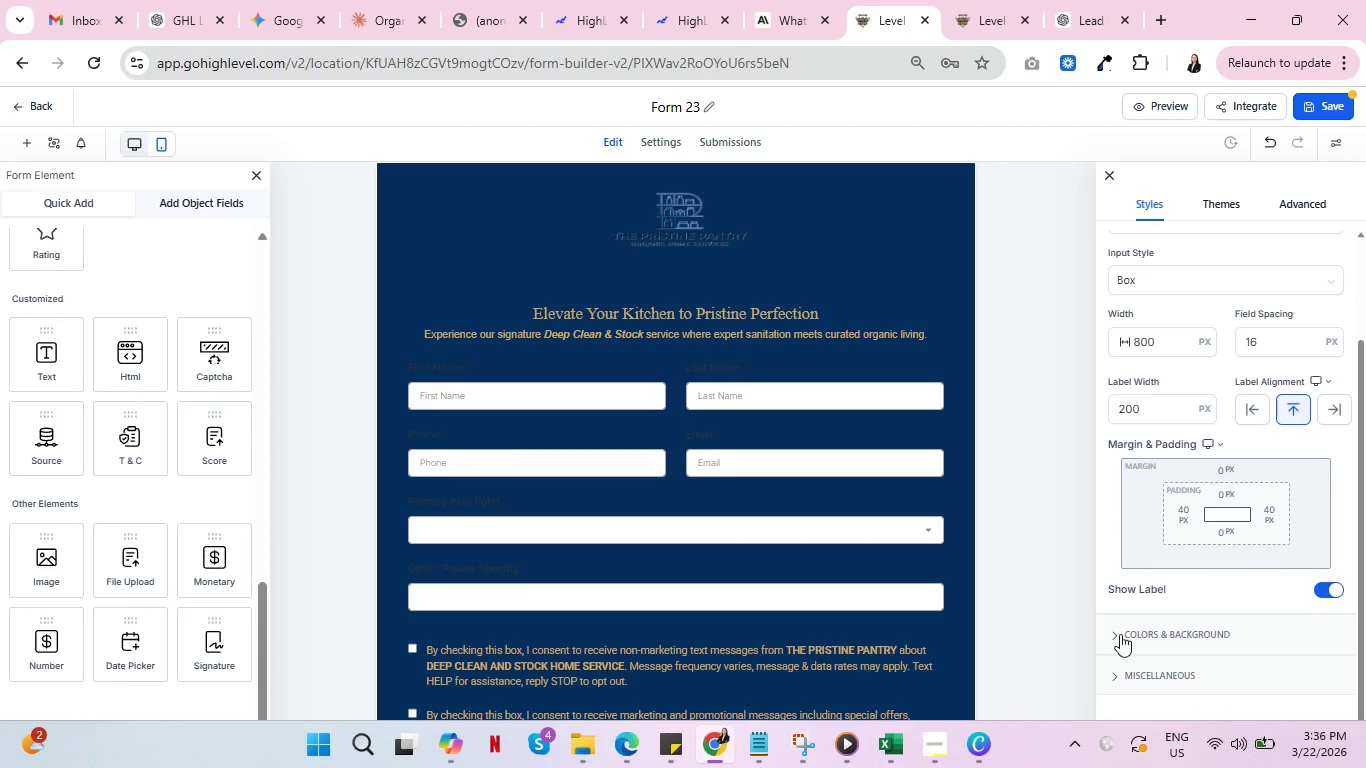 
left_click([1120, 634])
 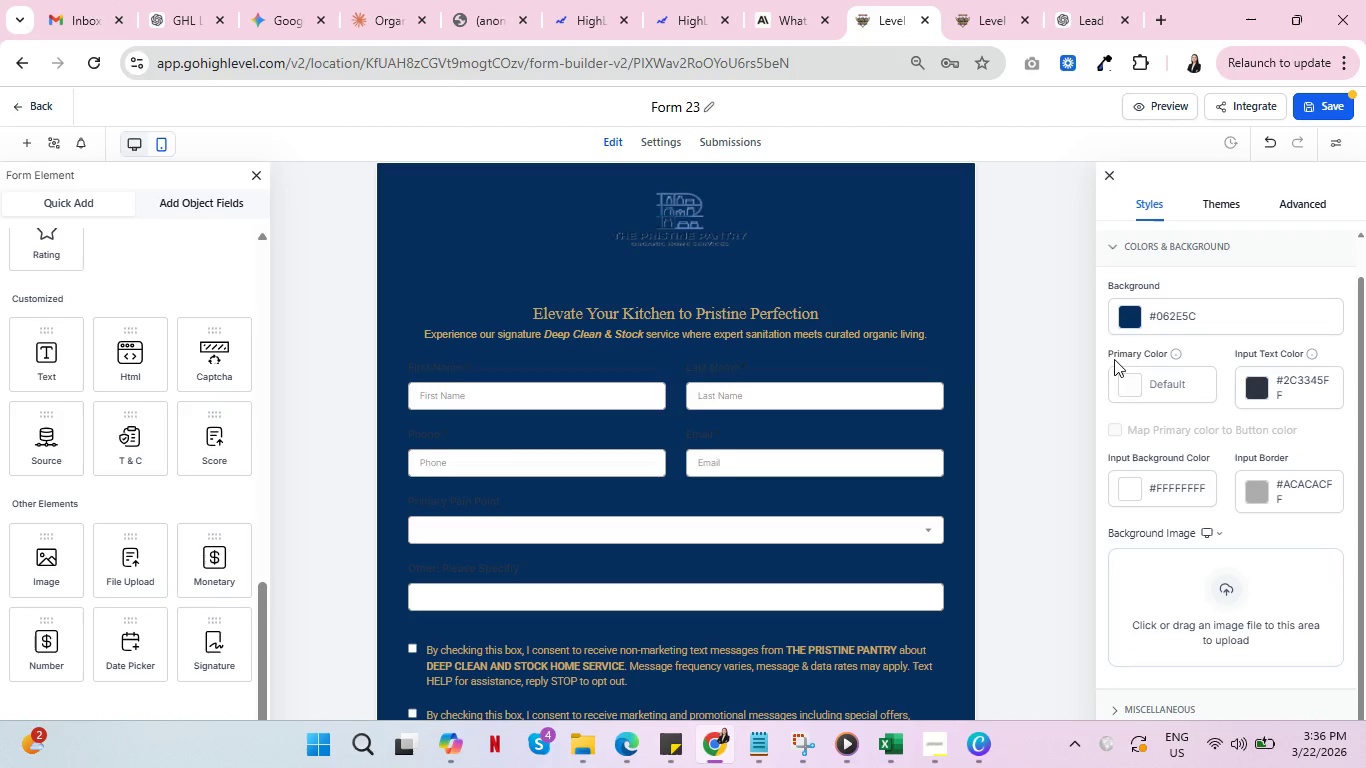 
mouse_move([1095, 311])
 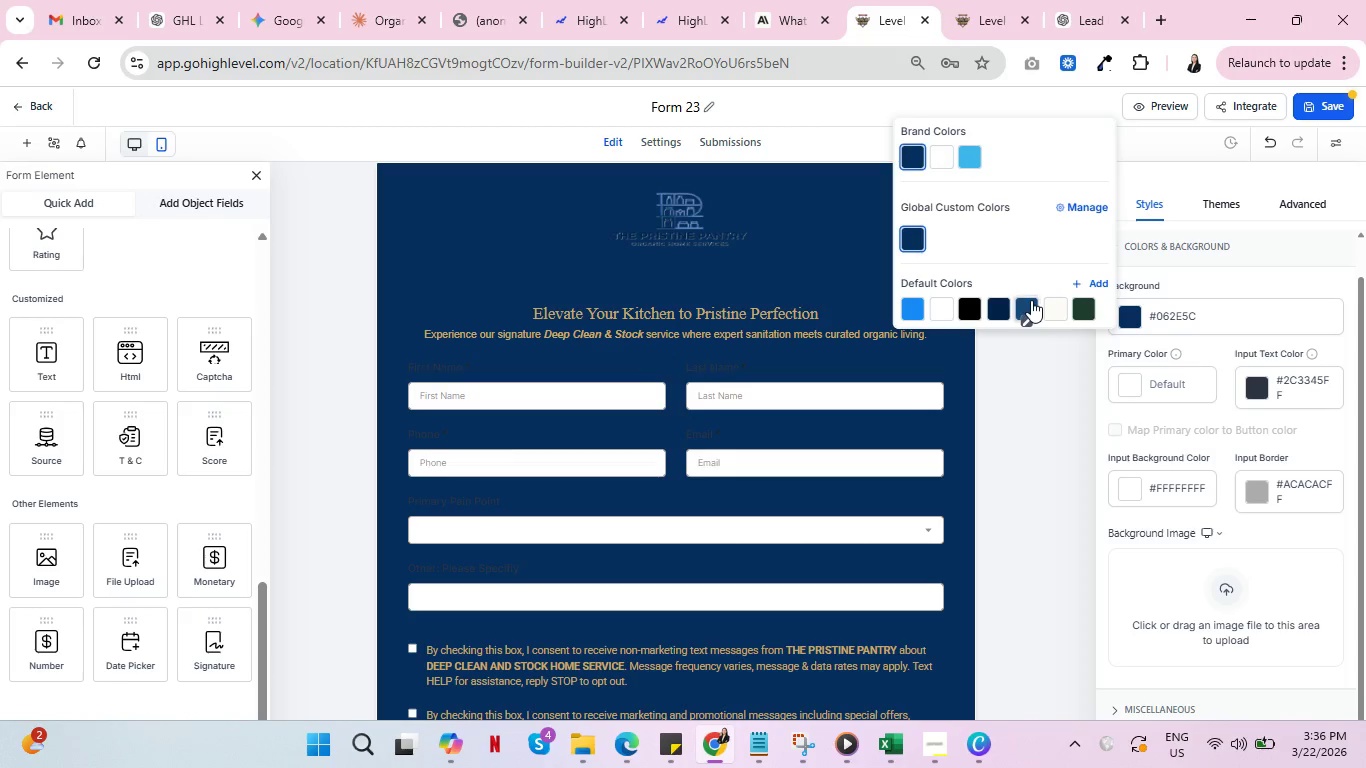 
left_click([1031, 300])
 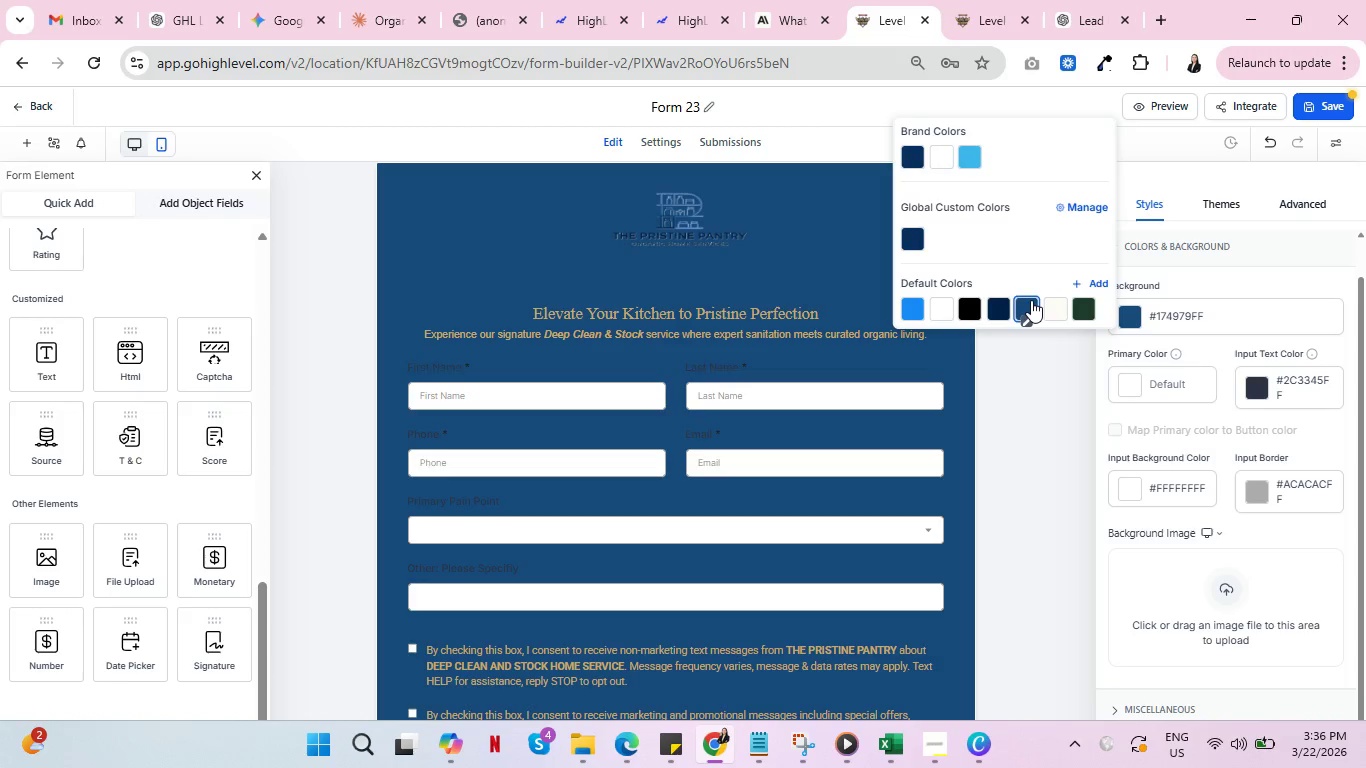 
scroll: coordinate [937, 503], scroll_direction: down, amount: 6.0
 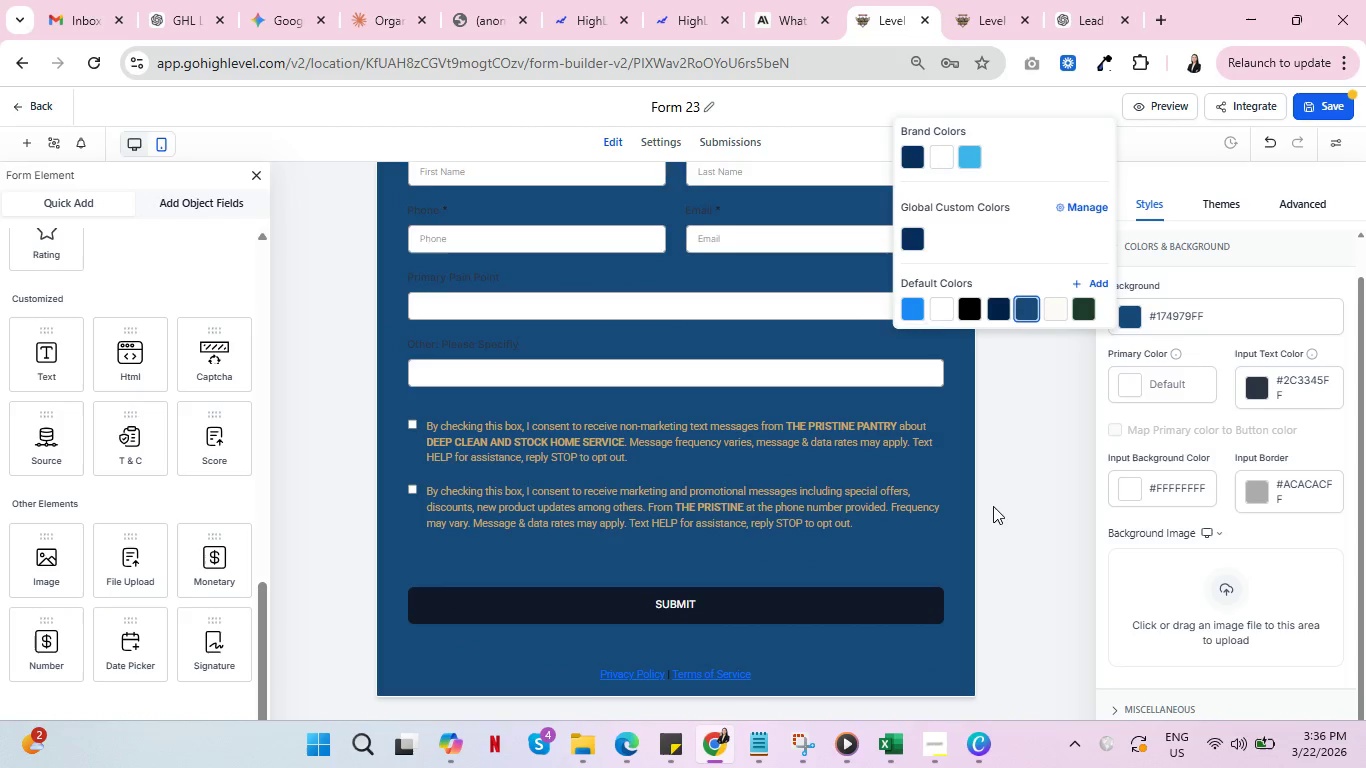 
scroll: coordinate [998, 506], scroll_direction: up, amount: 5.0
 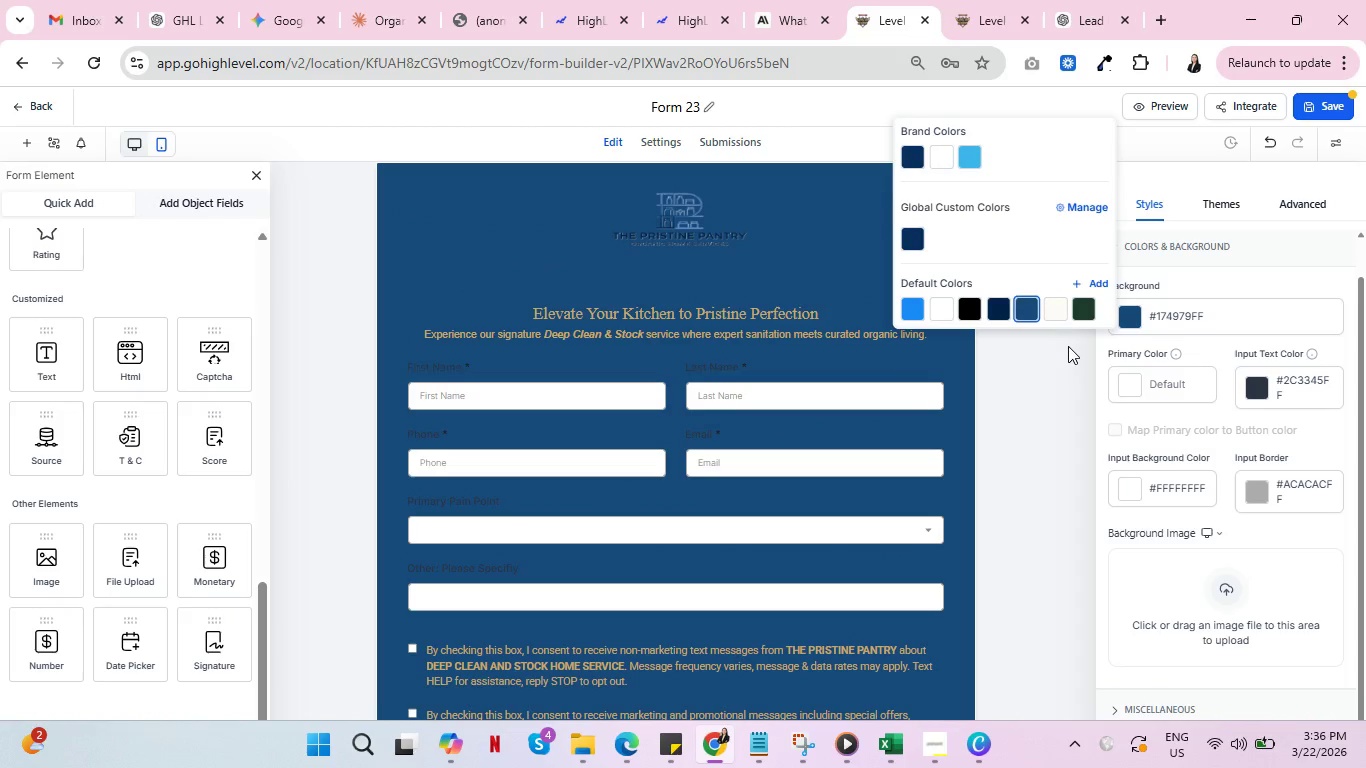 
left_click([1079, 308])
 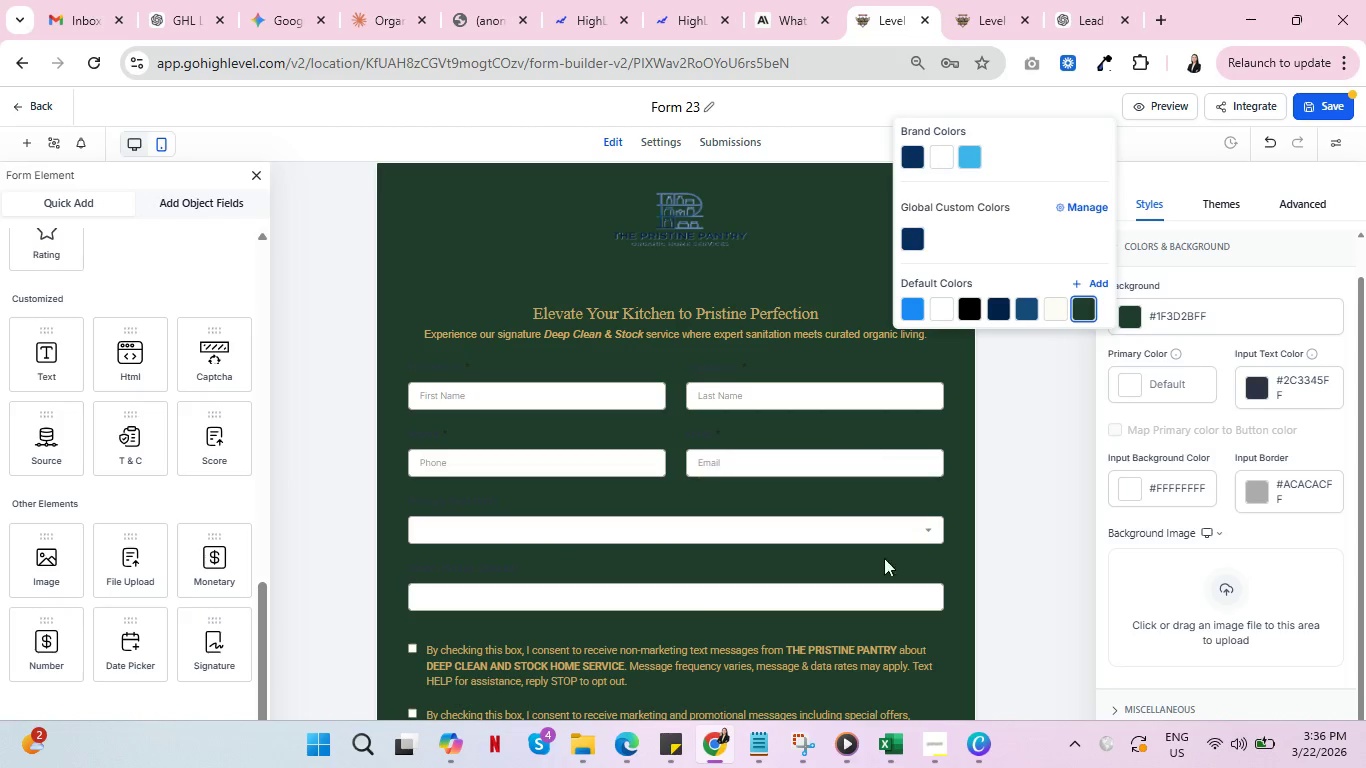 
scroll: coordinate [923, 638], scroll_direction: down, amount: 4.0
 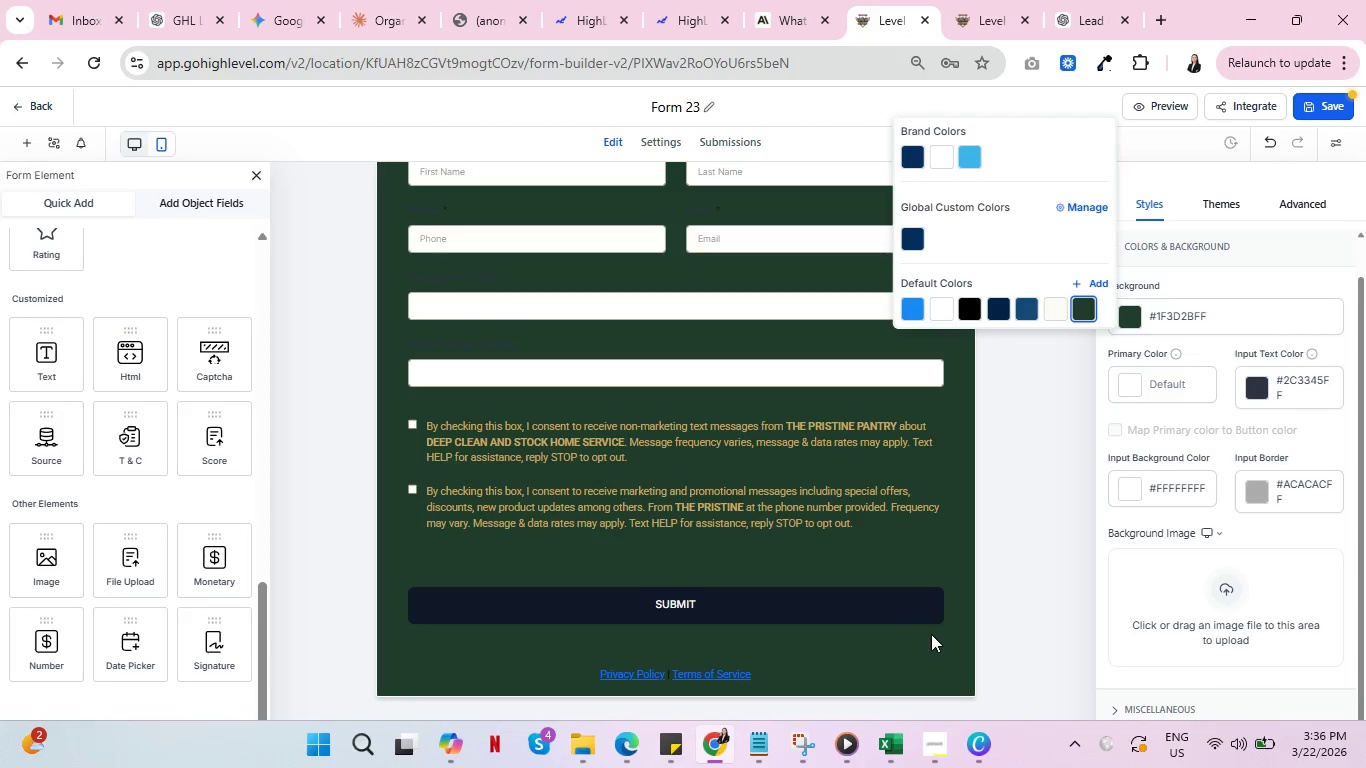 
scroll: coordinate [935, 633], scroll_direction: up, amount: 4.0
 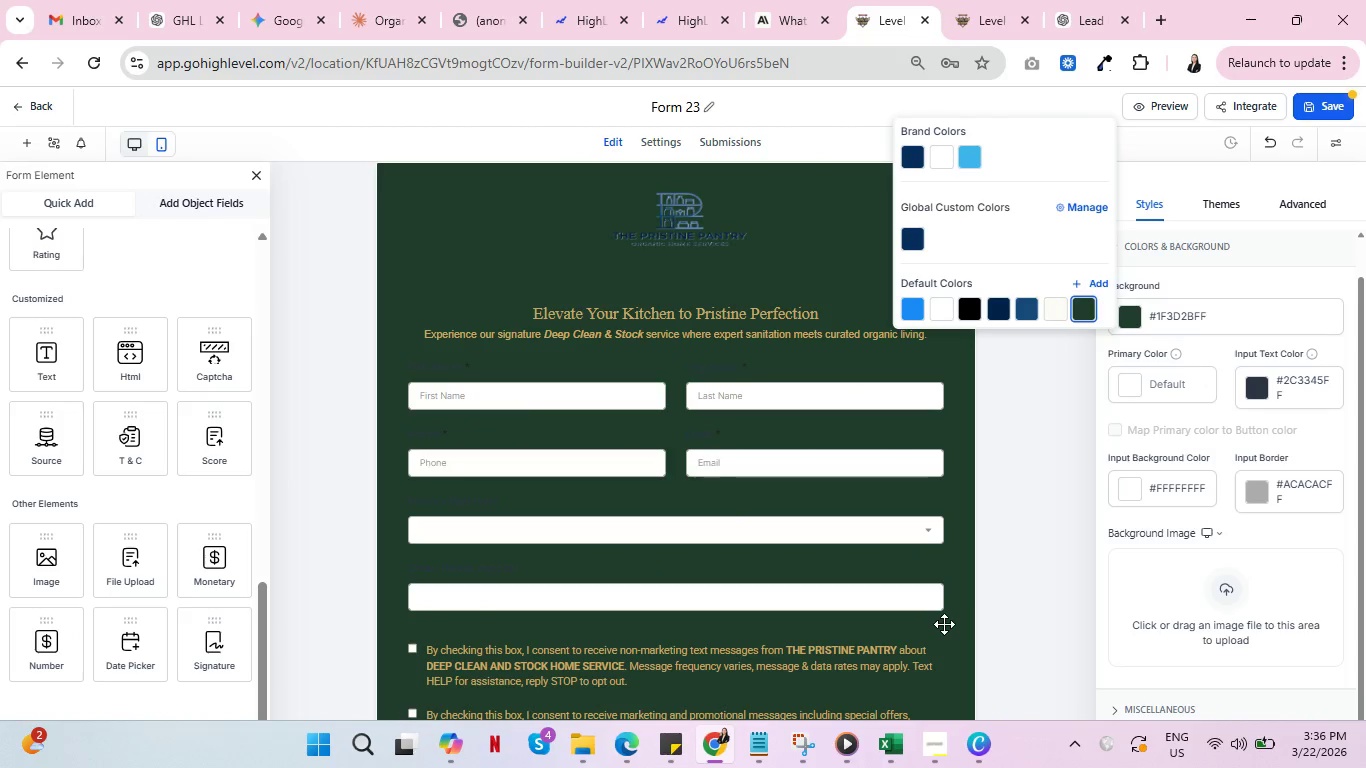 
wait(5.68)
 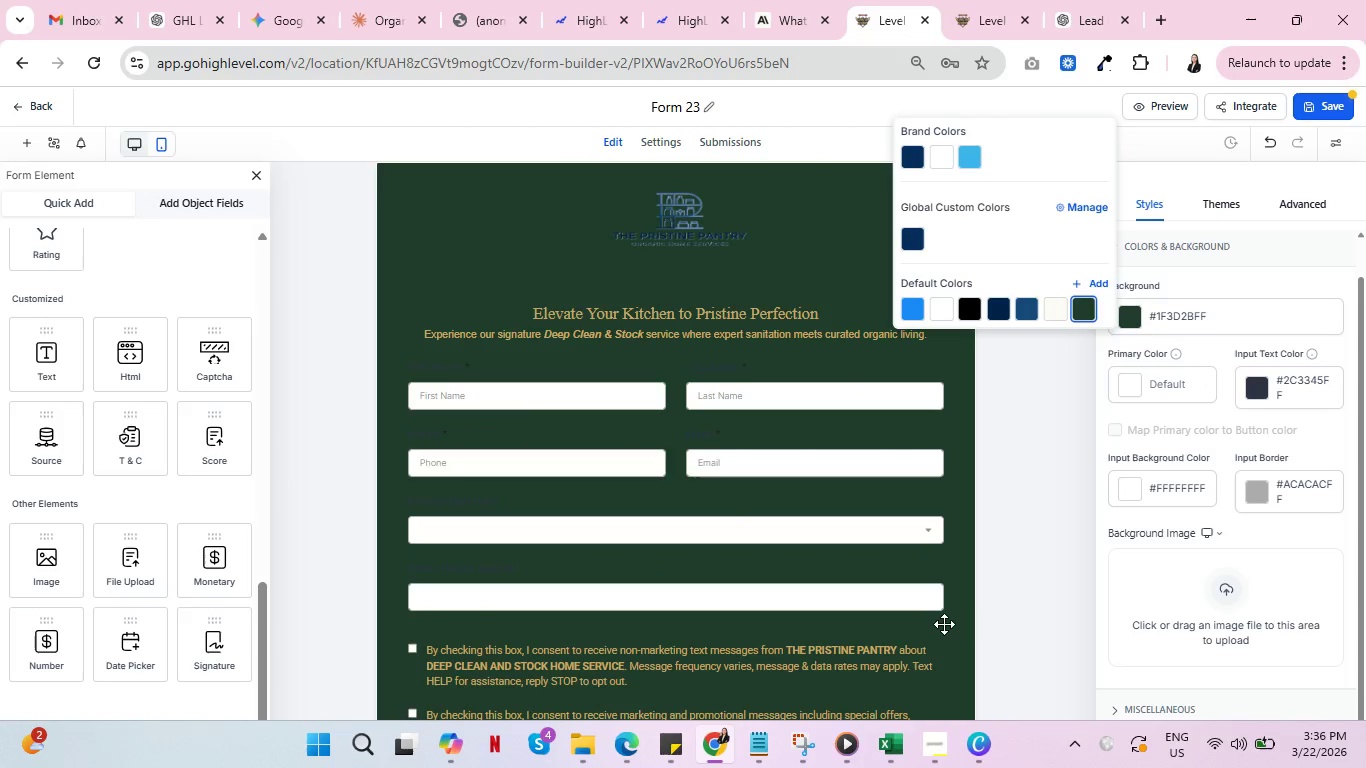 
left_click([711, 227])
 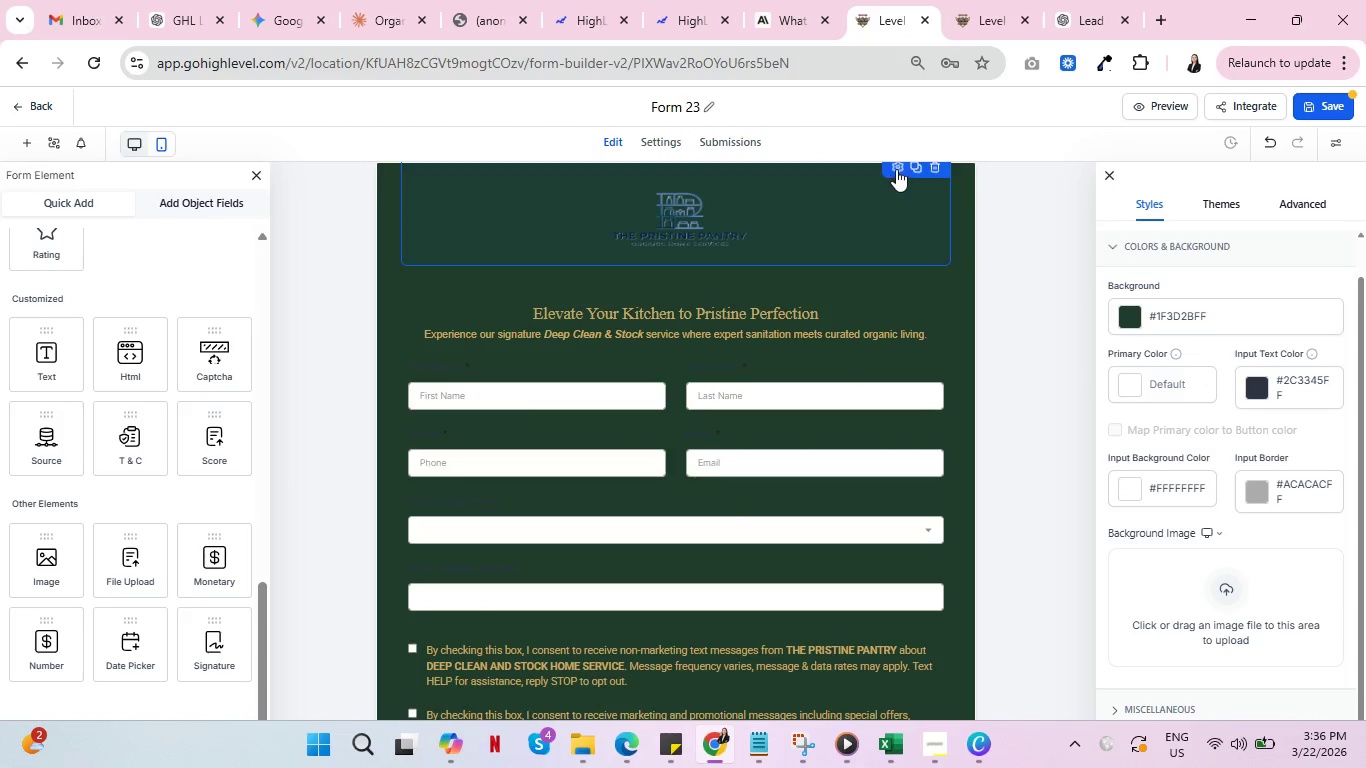 
left_click([896, 169])
 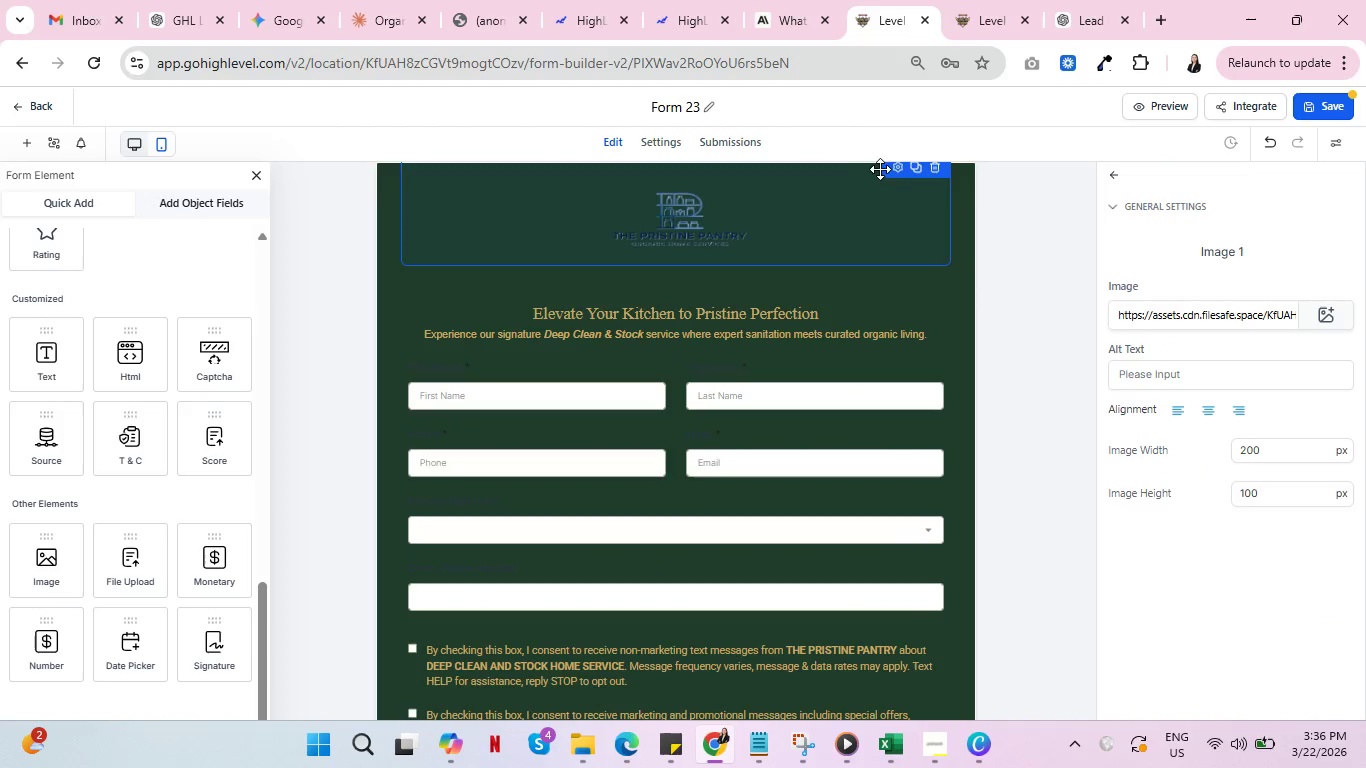 
left_click([894, 169])
 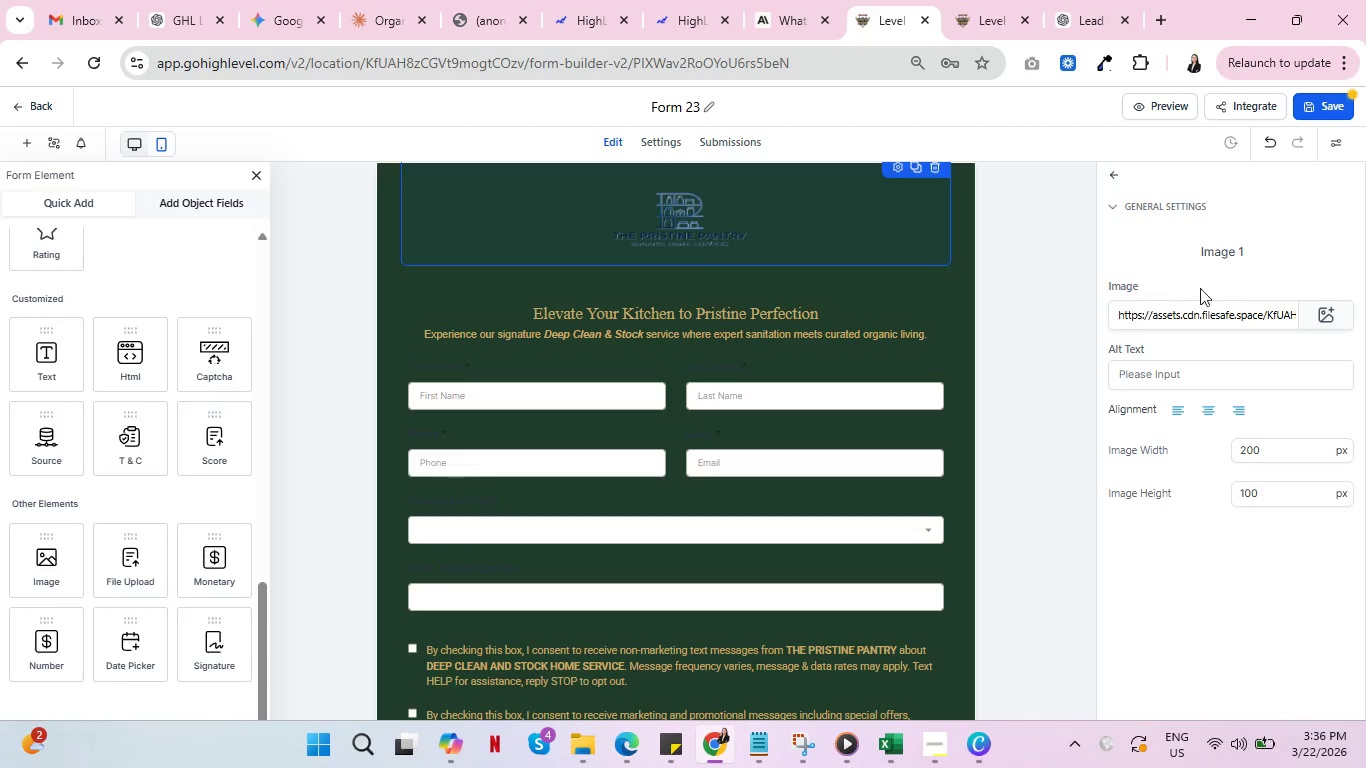 
scroll: coordinate [1224, 361], scroll_direction: up, amount: 4.0
 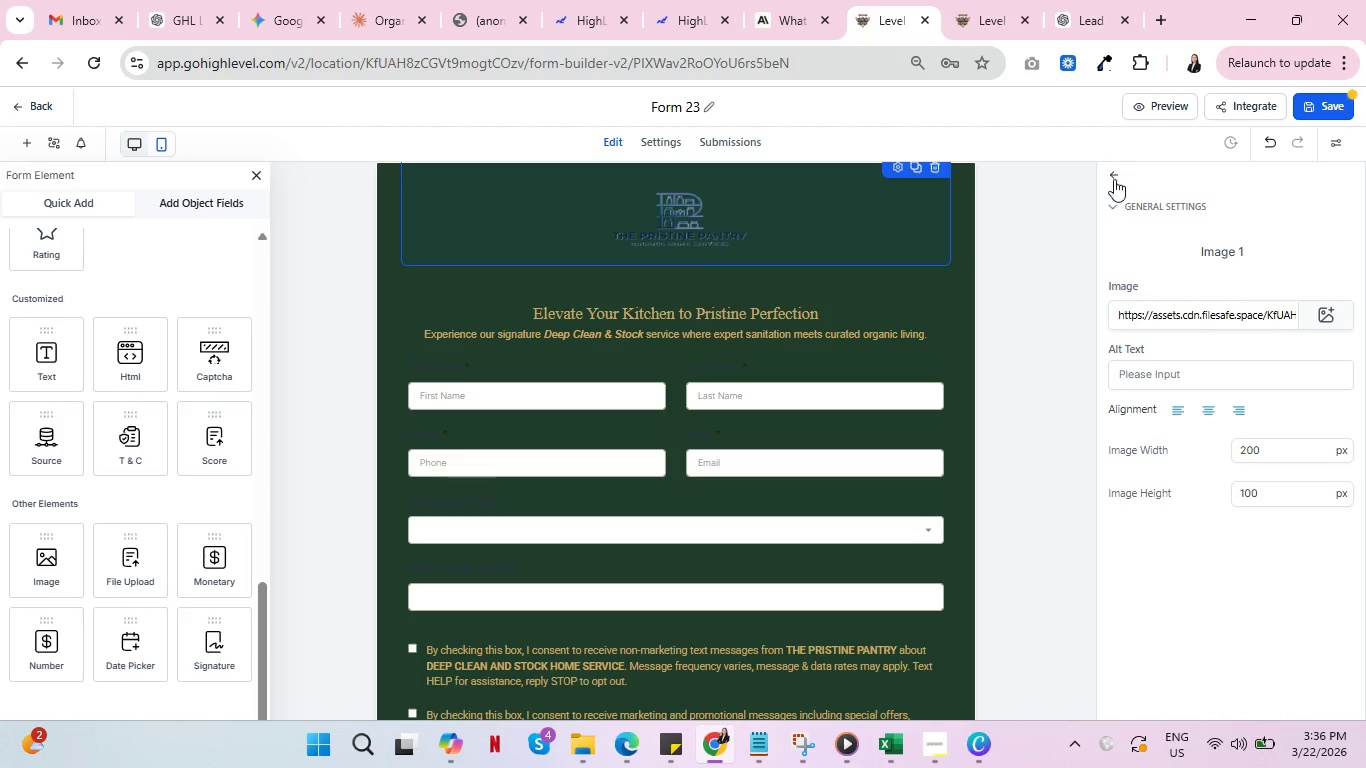 
left_click([1114, 172])
 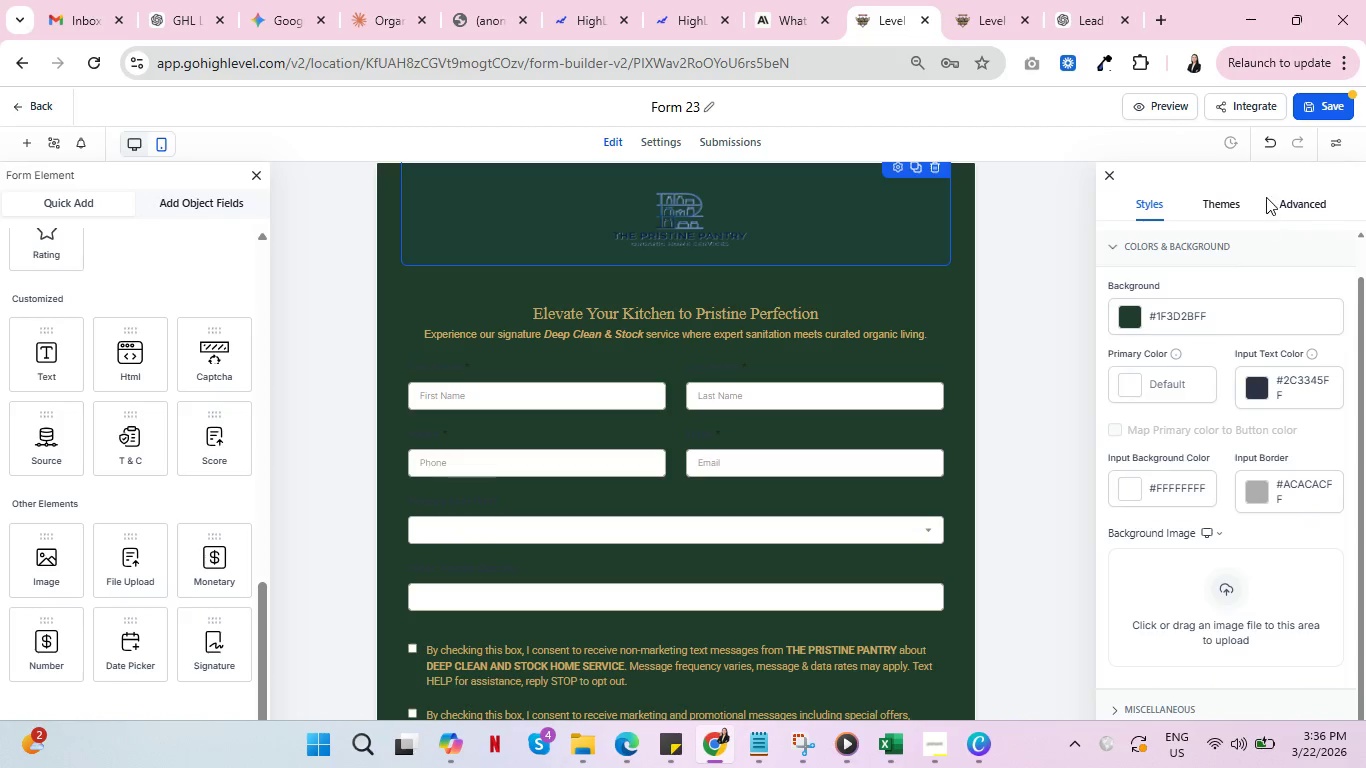 
left_click([1306, 193])
 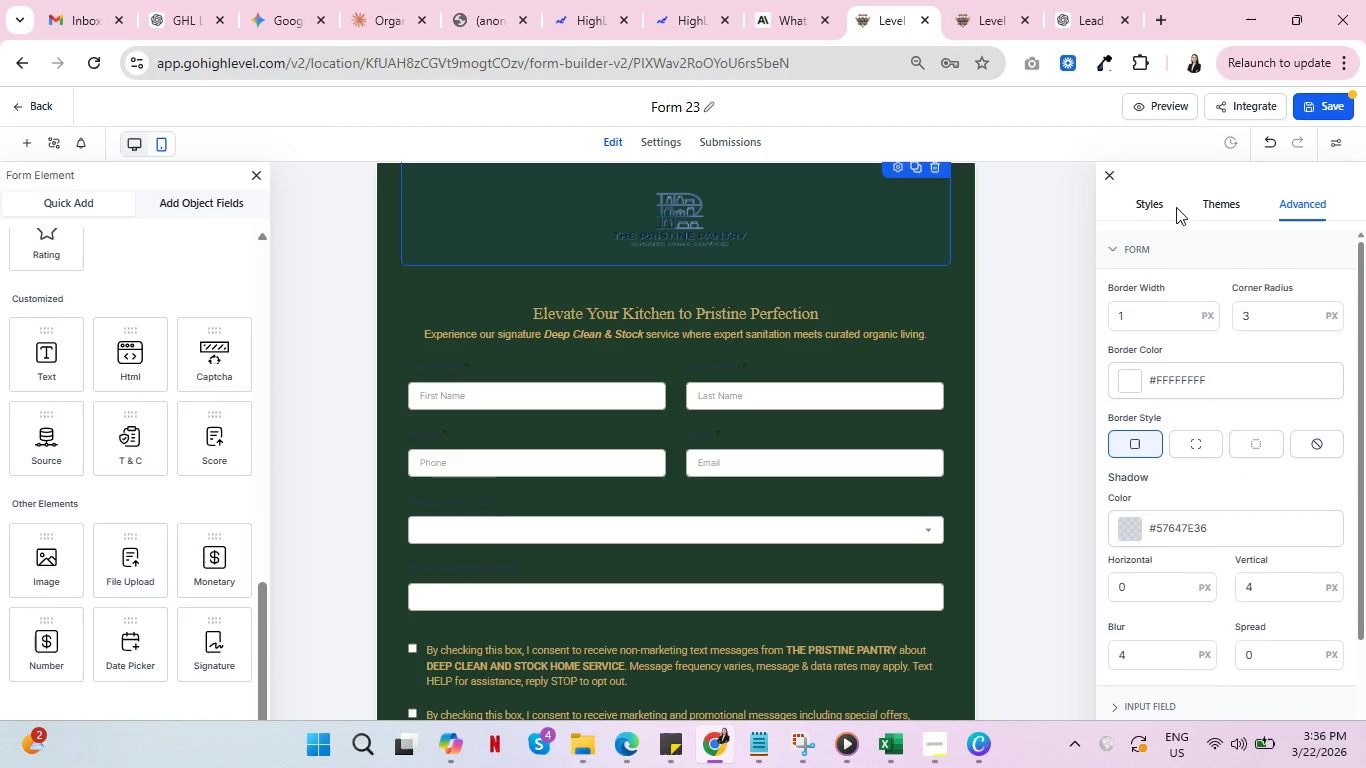 
scroll: coordinate [1232, 357], scroll_direction: down, amount: 6.0
 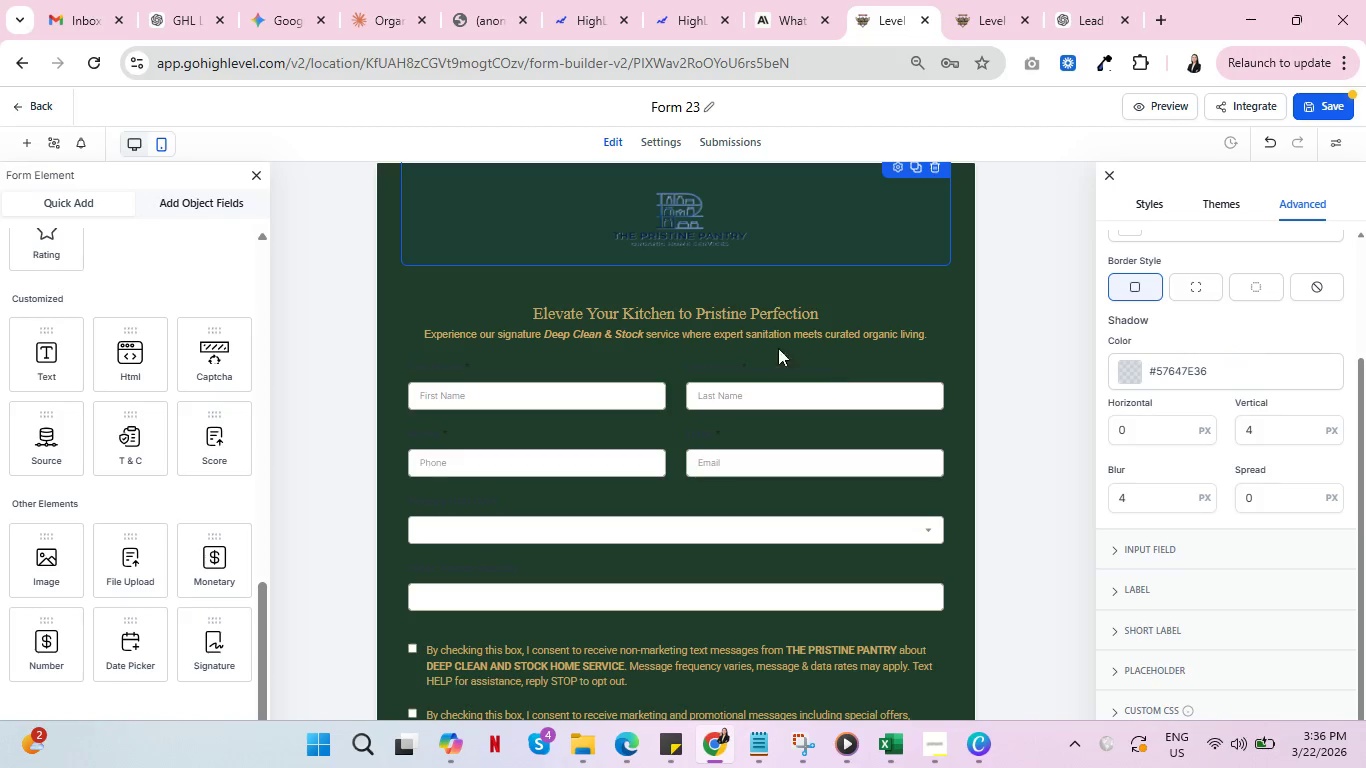 
left_click([773, 335])
 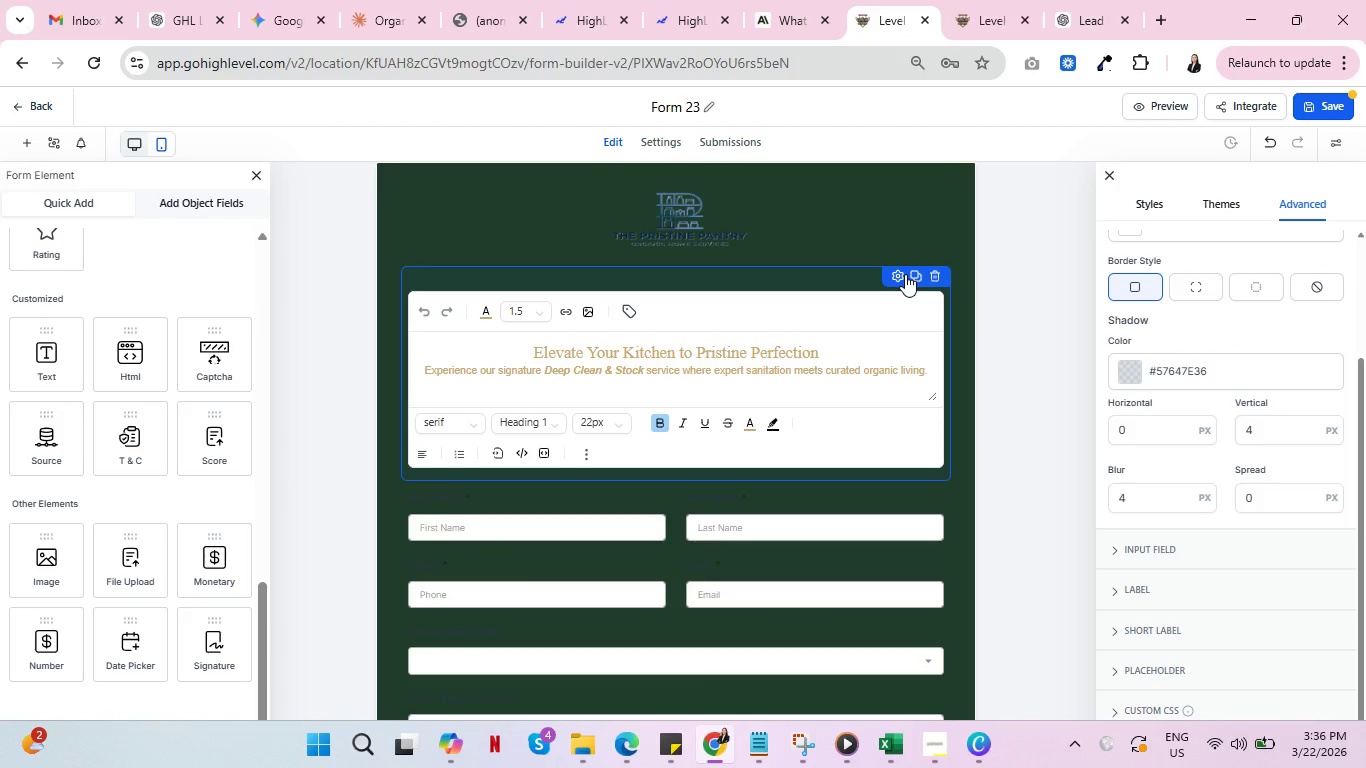 
mouse_move([537, 309])
 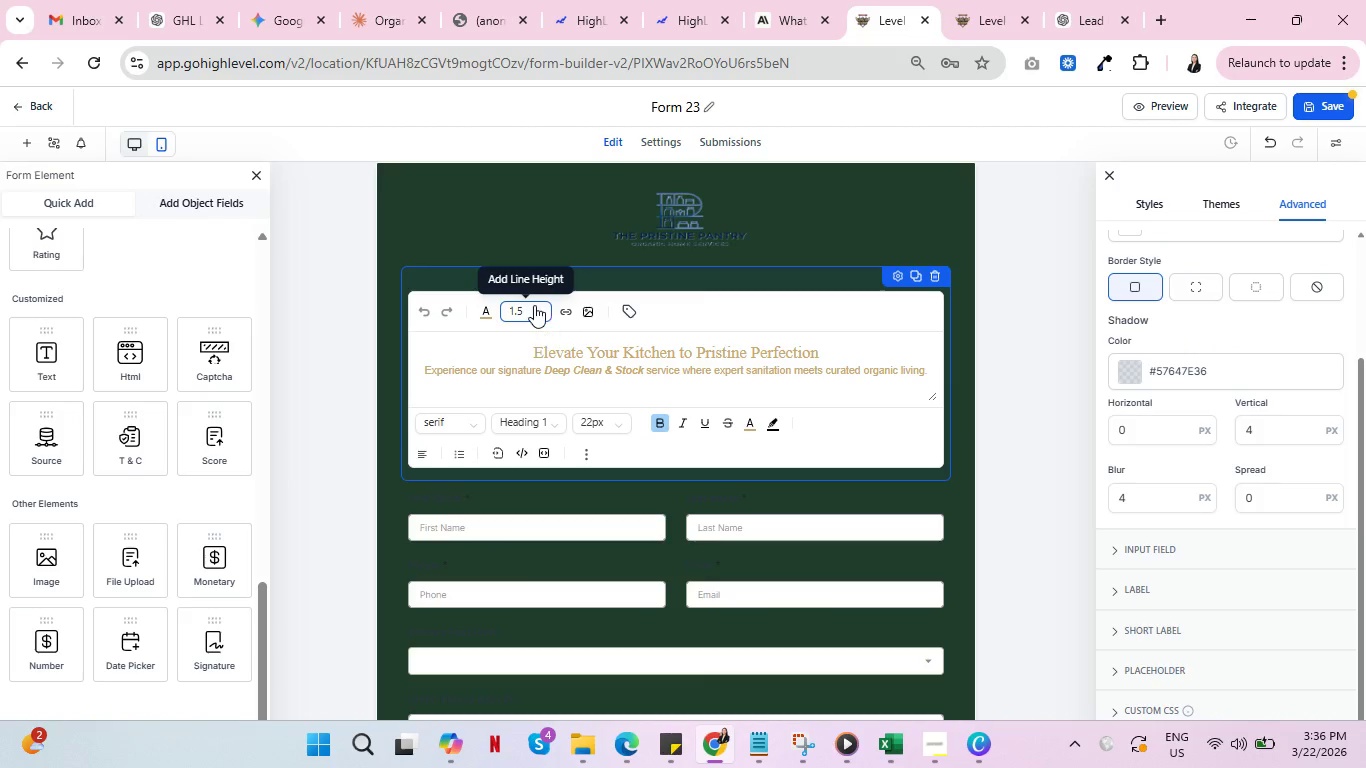 
left_click([535, 305])
 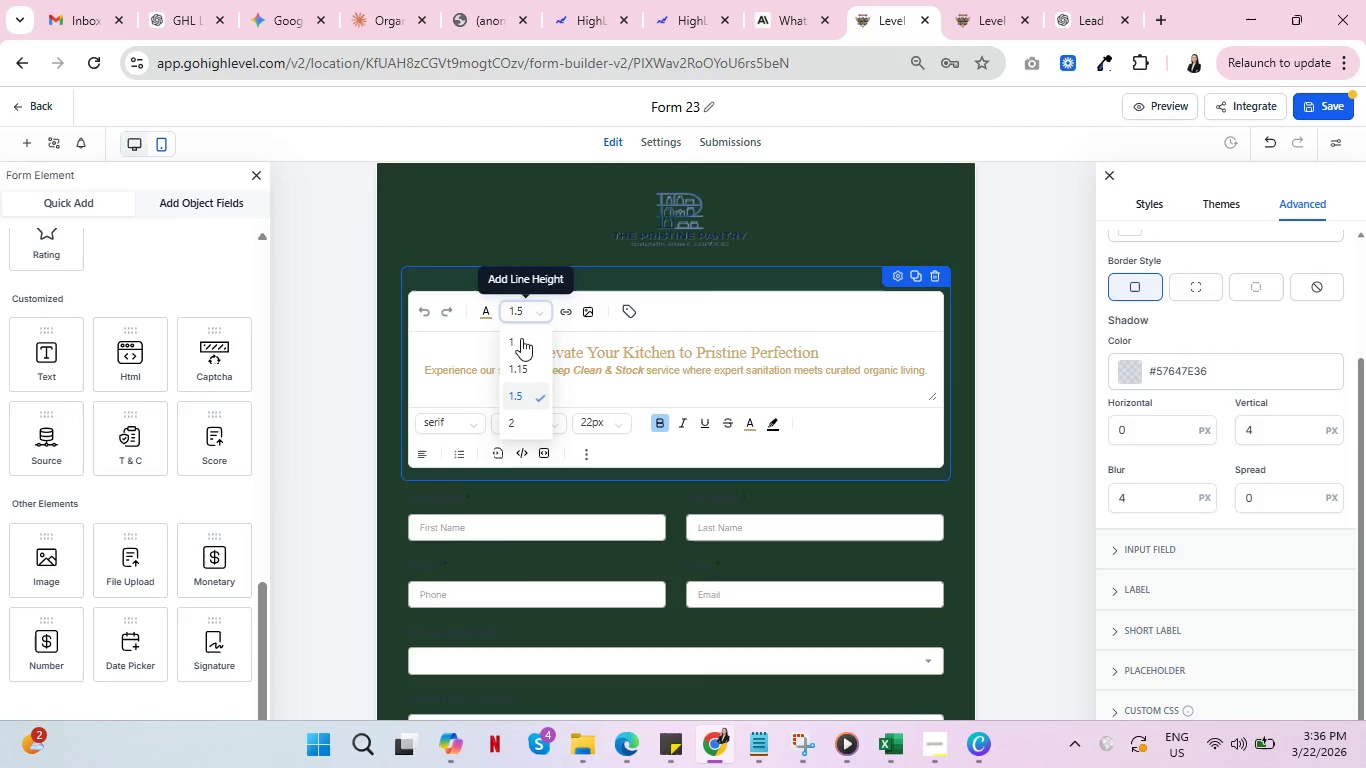 
left_click([521, 339])
 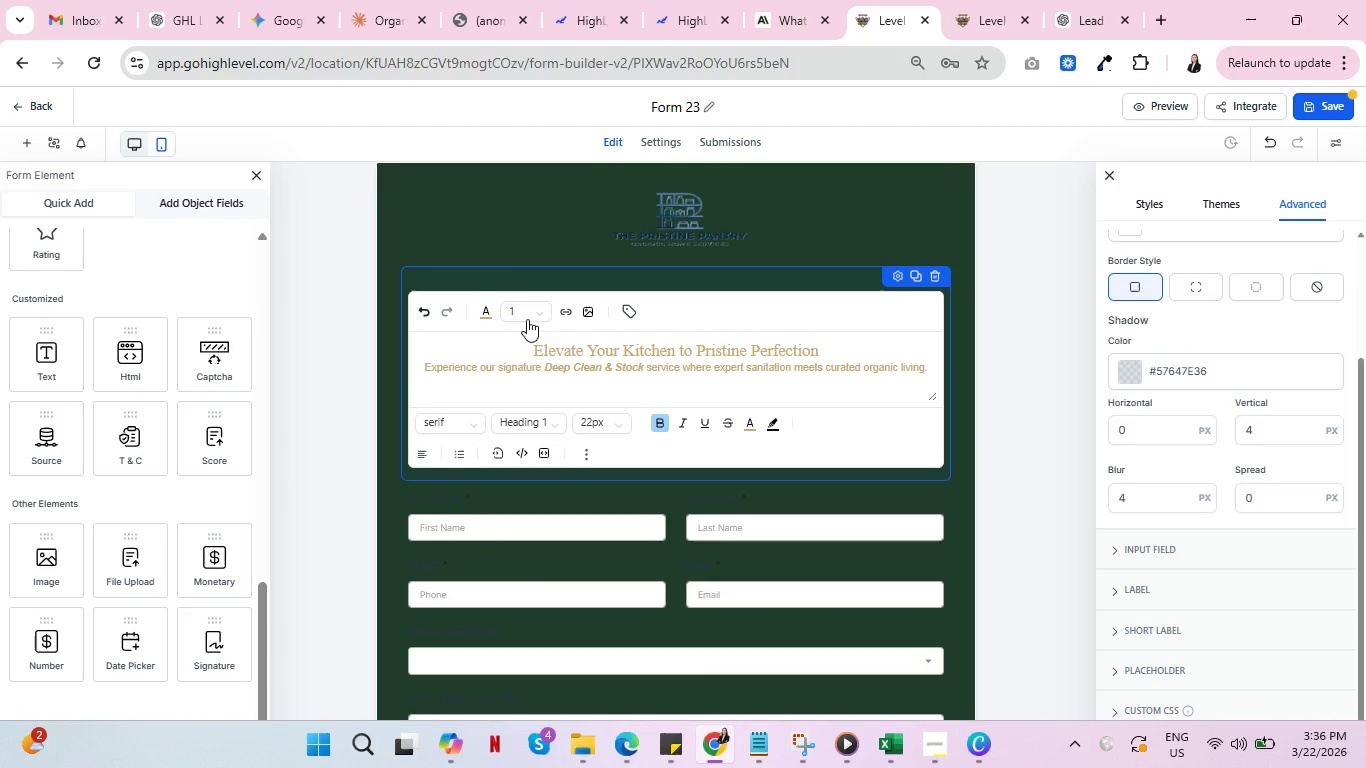 
left_click([536, 306])
 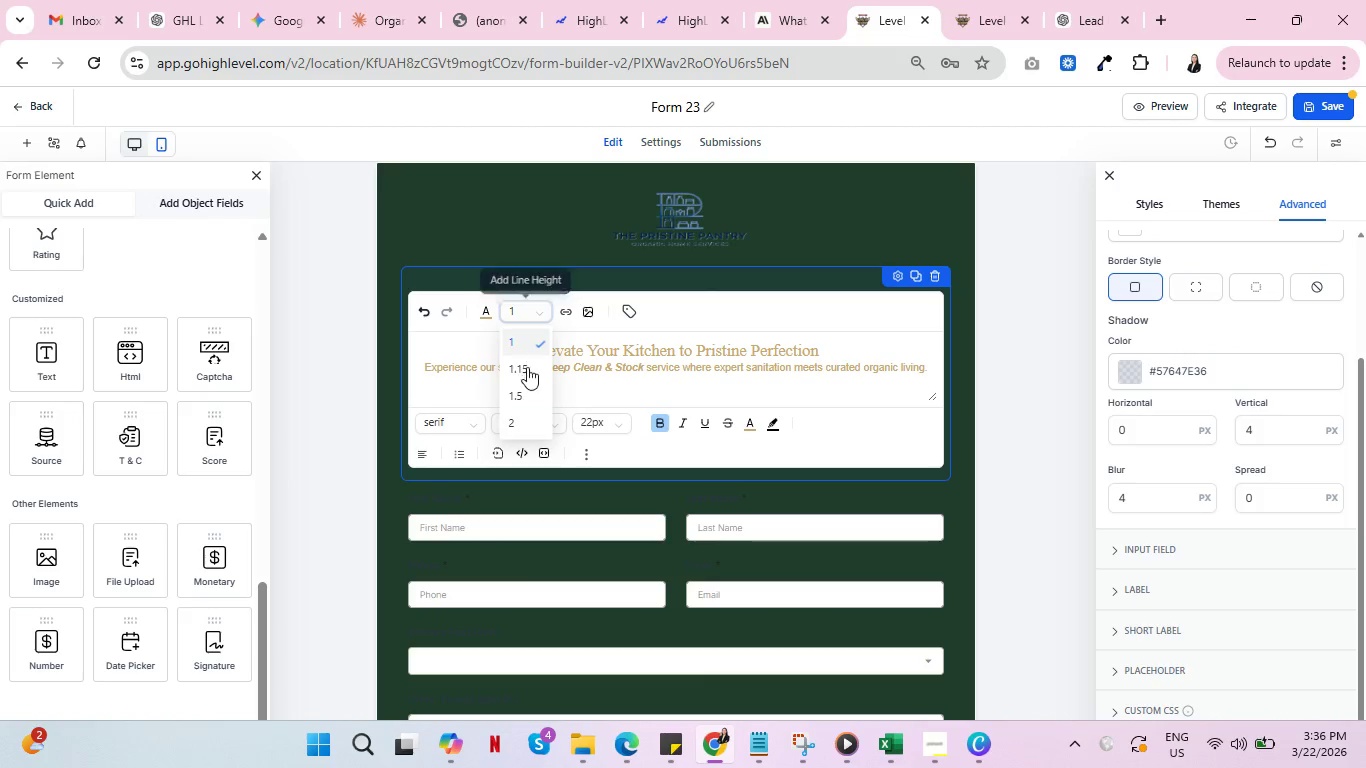 
left_click([527, 368])
 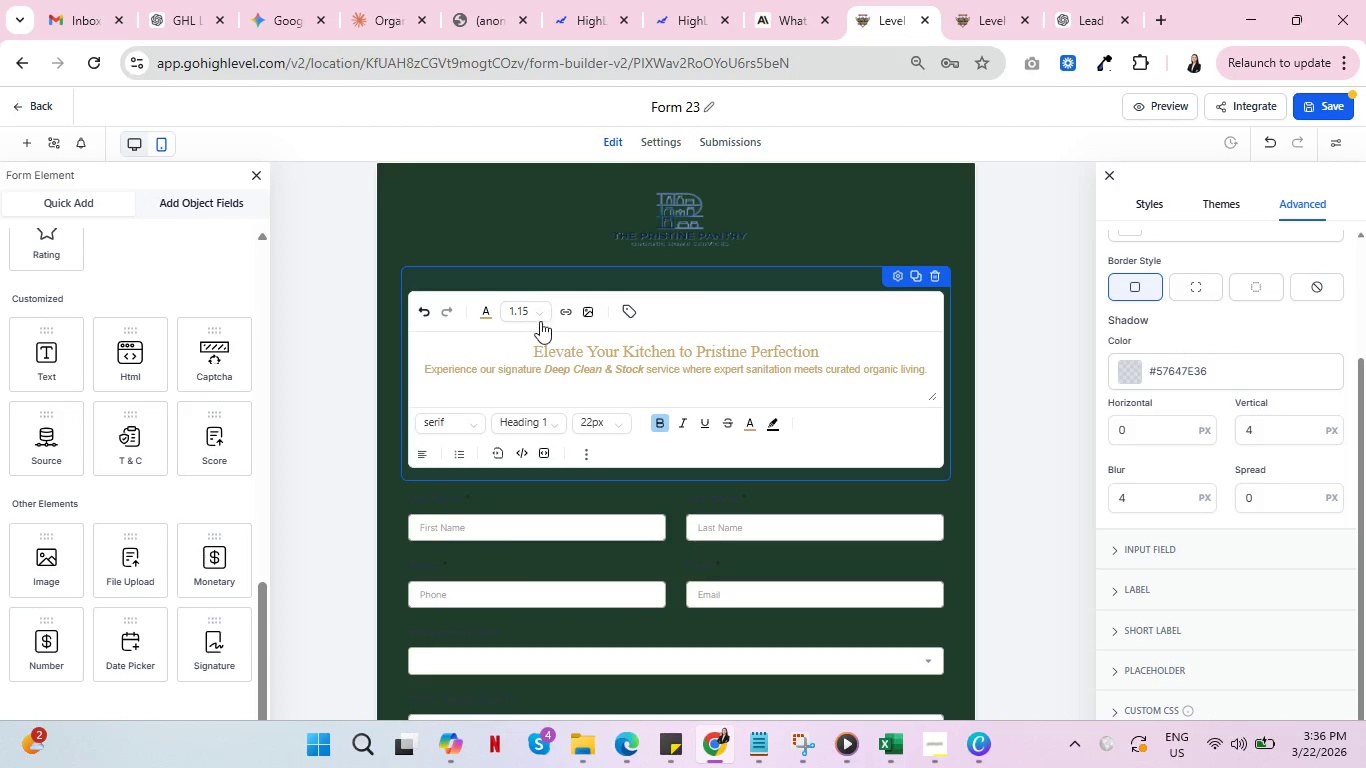 
left_click([533, 314])
 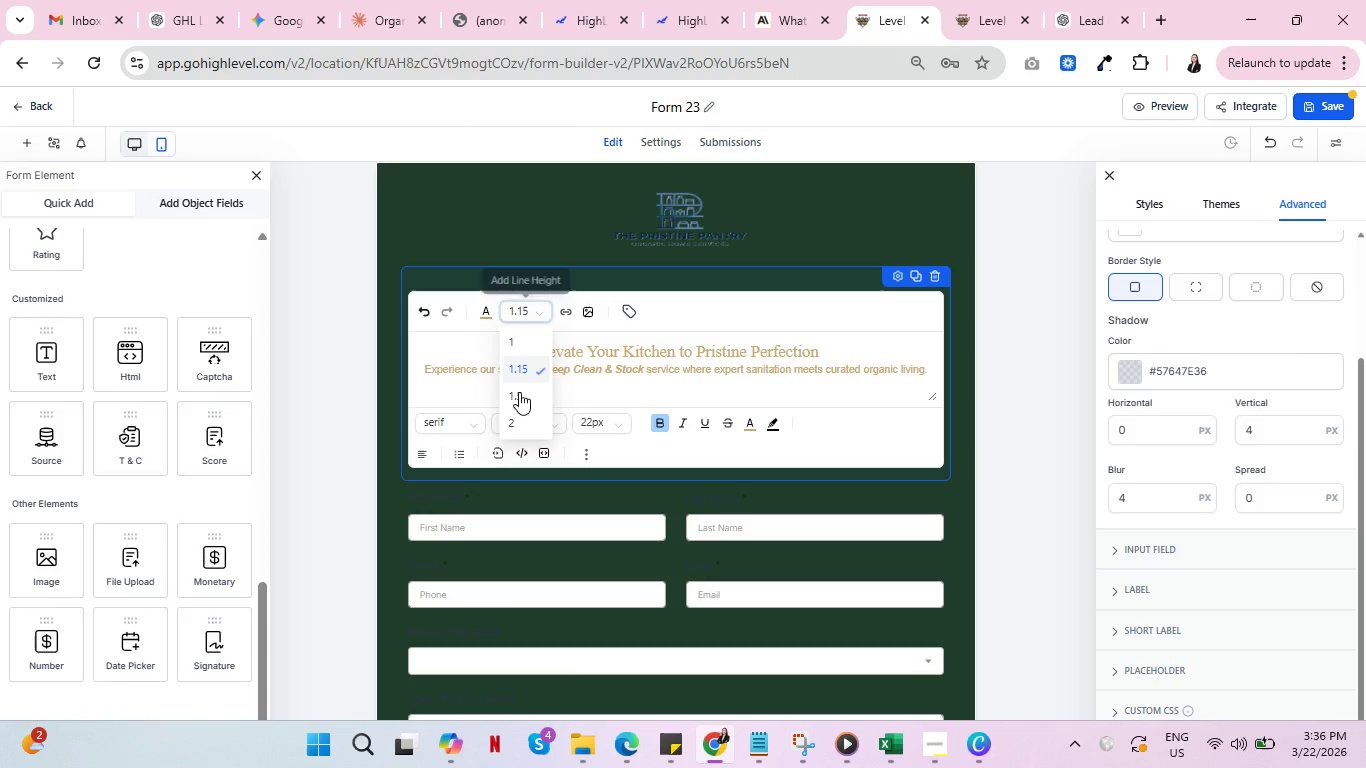 
left_click([519, 392])
 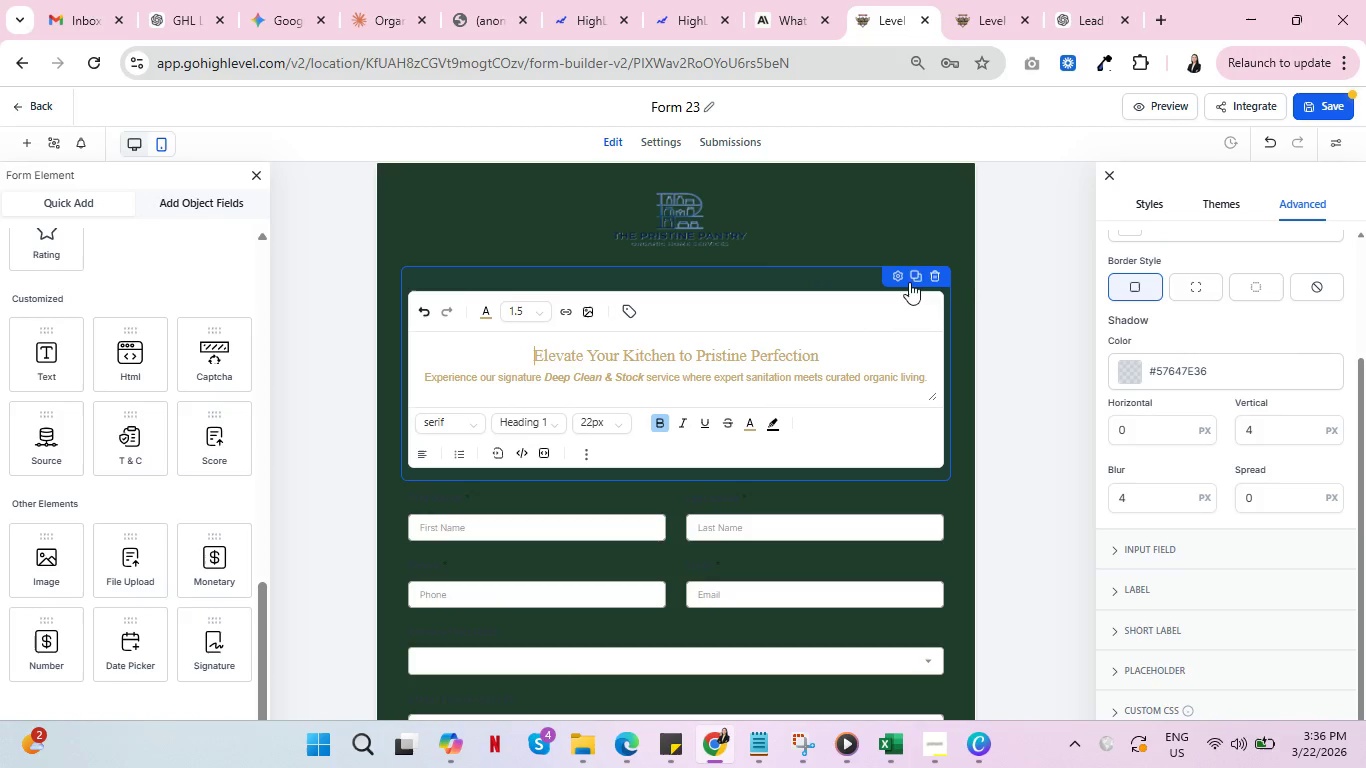 
left_click([966, 292])
 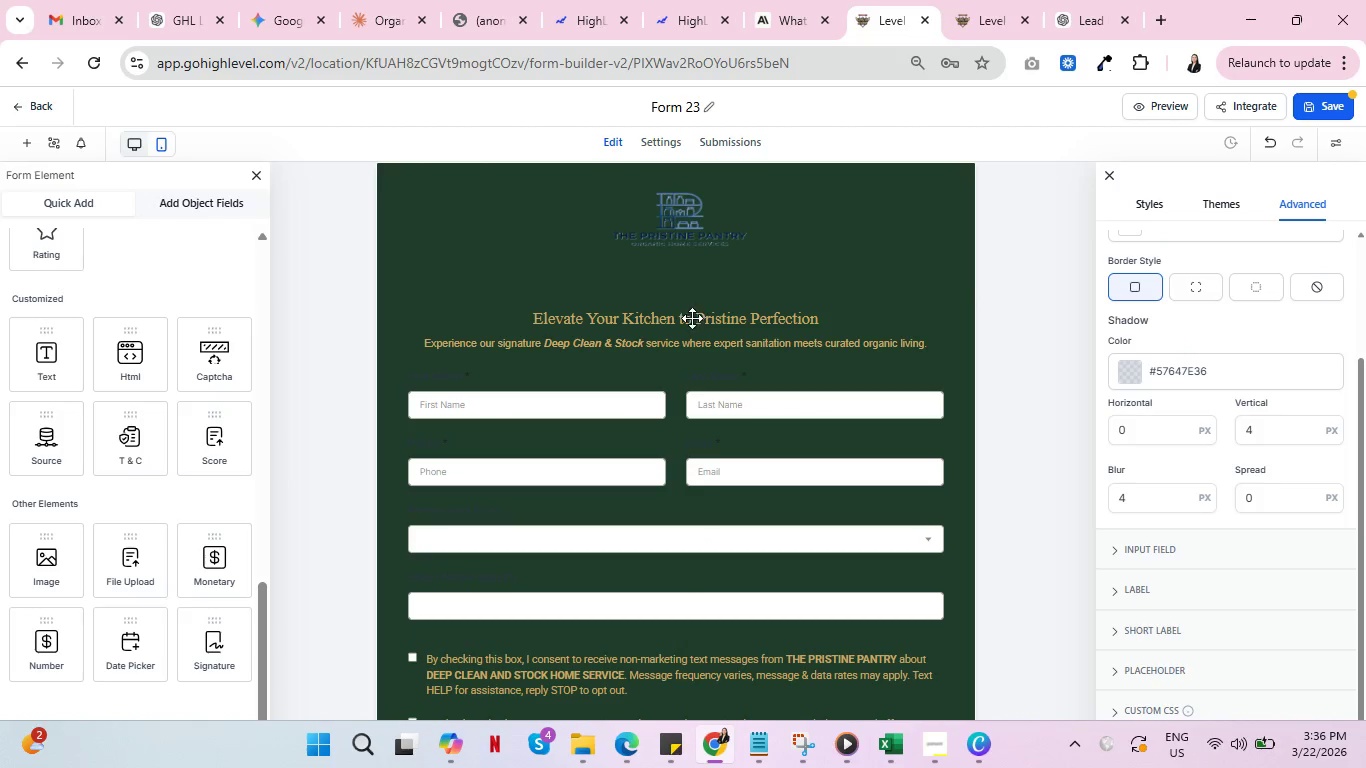 
left_click([692, 318])
 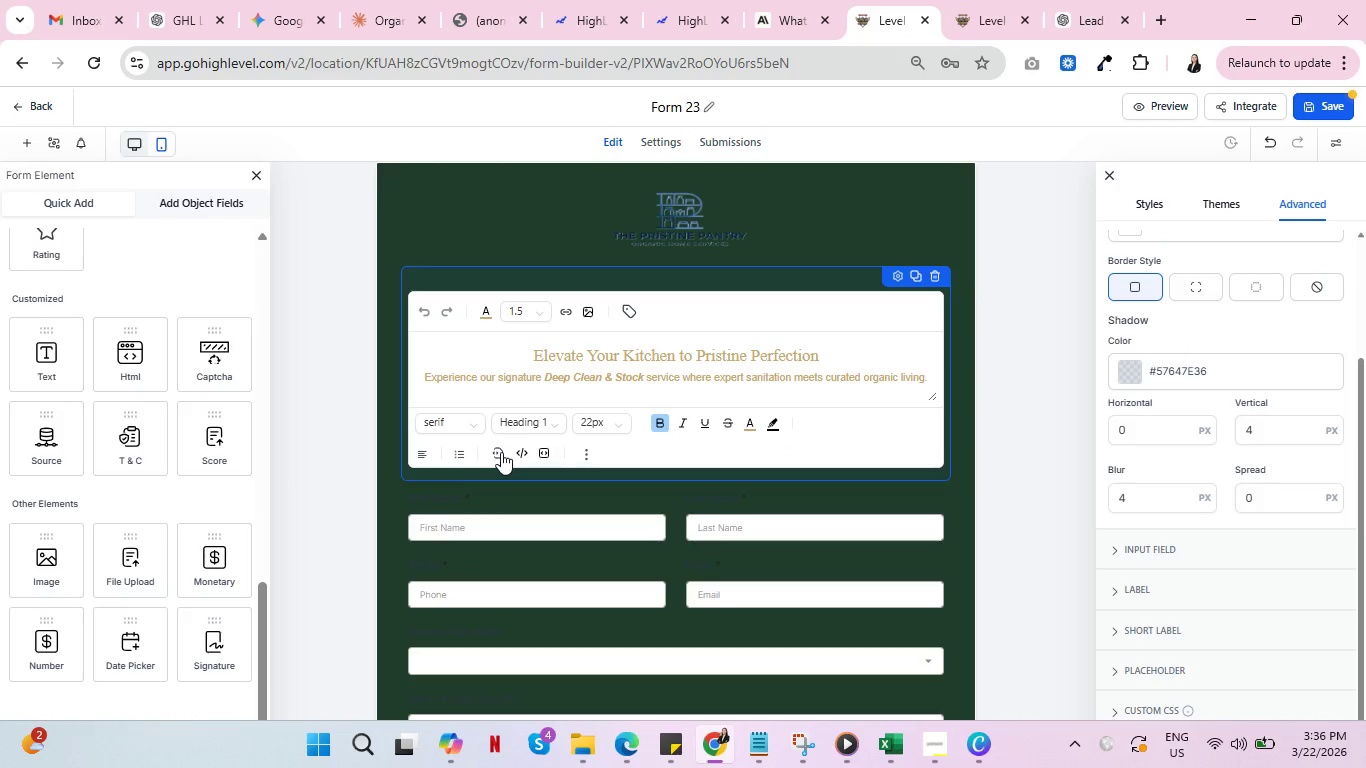 
left_click([586, 458])
 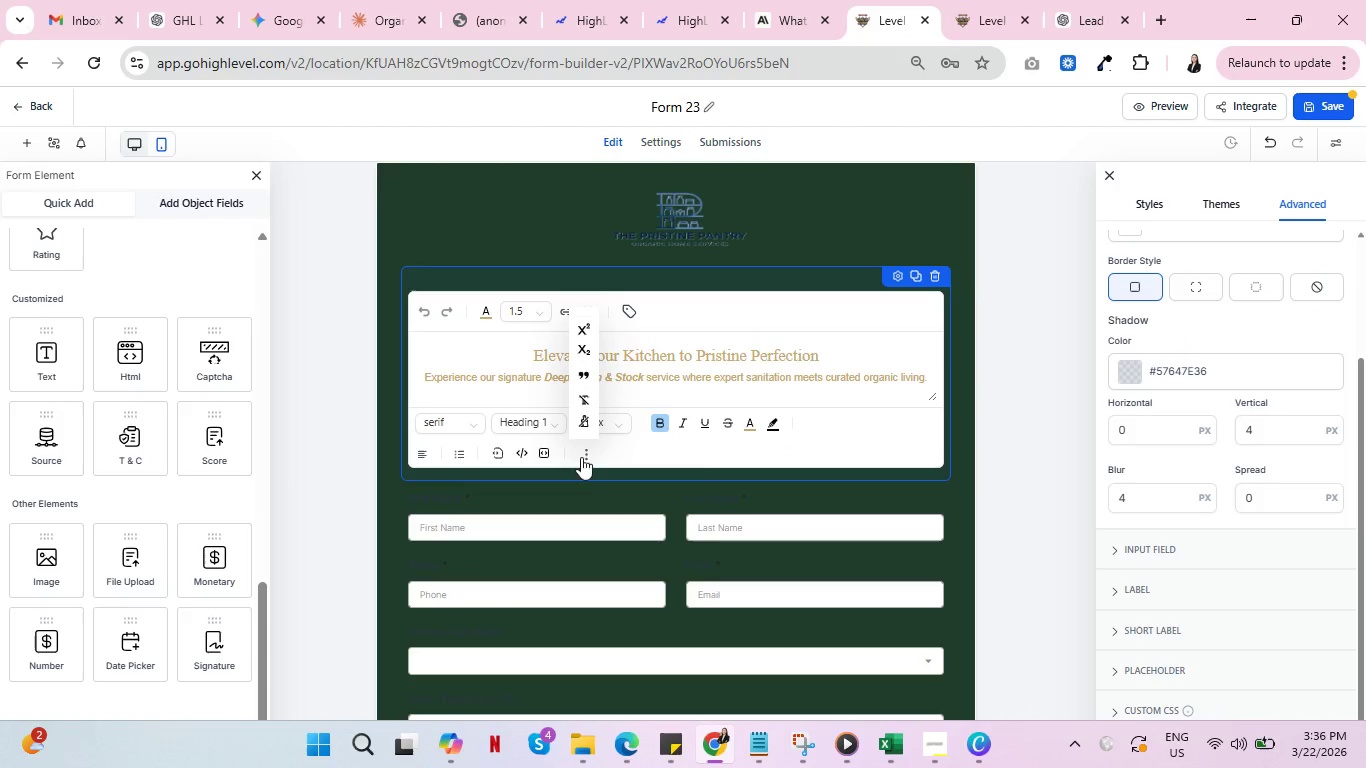 
left_click([909, 204])
 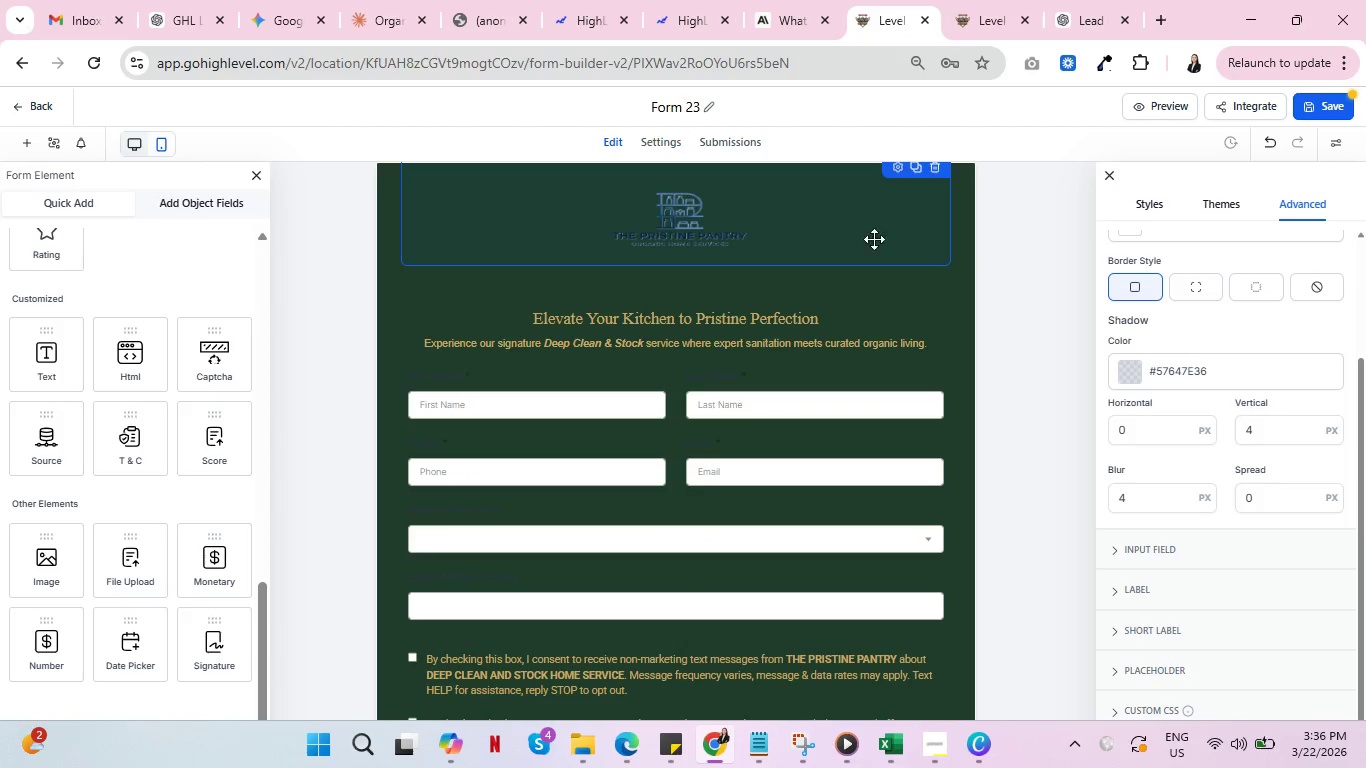 
left_click([941, 302])
 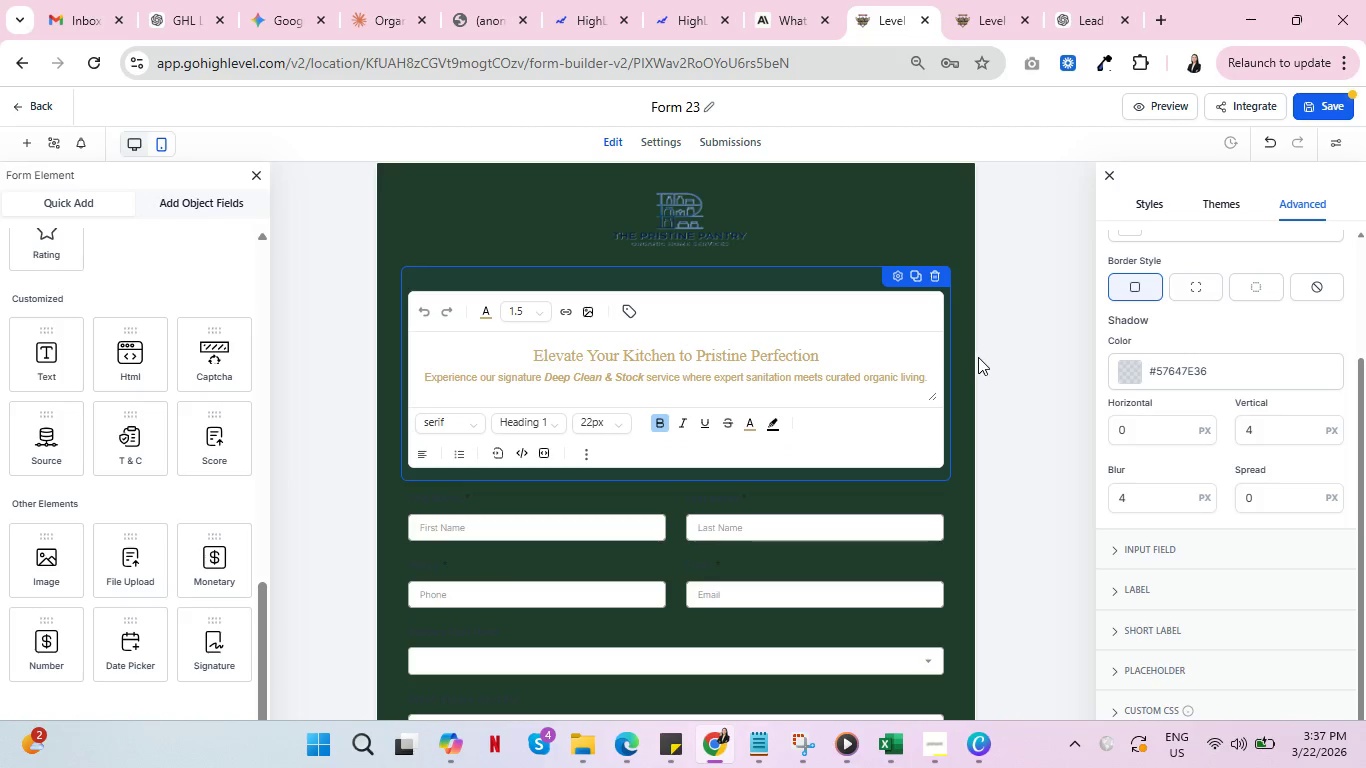 
left_click([963, 349])
 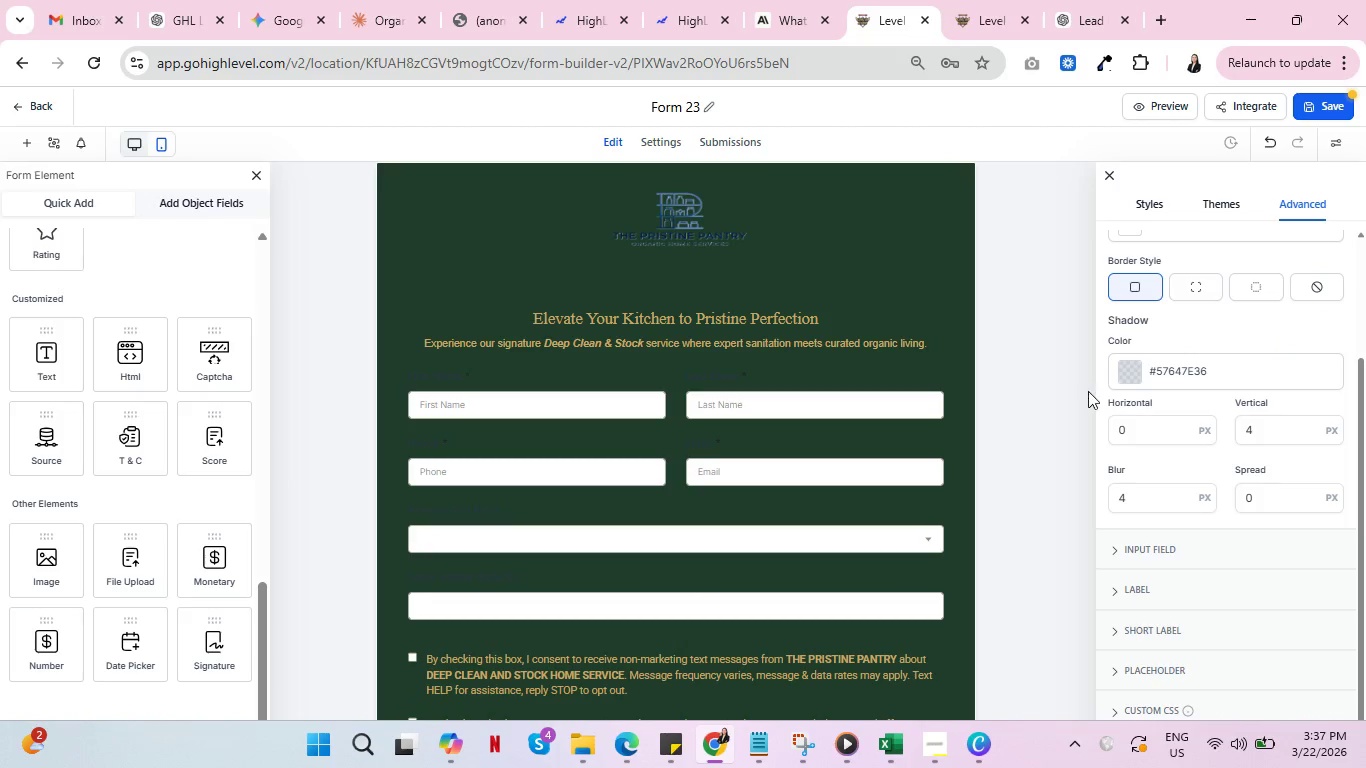 
scroll: coordinate [1021, 405], scroll_direction: down, amount: 1.0
 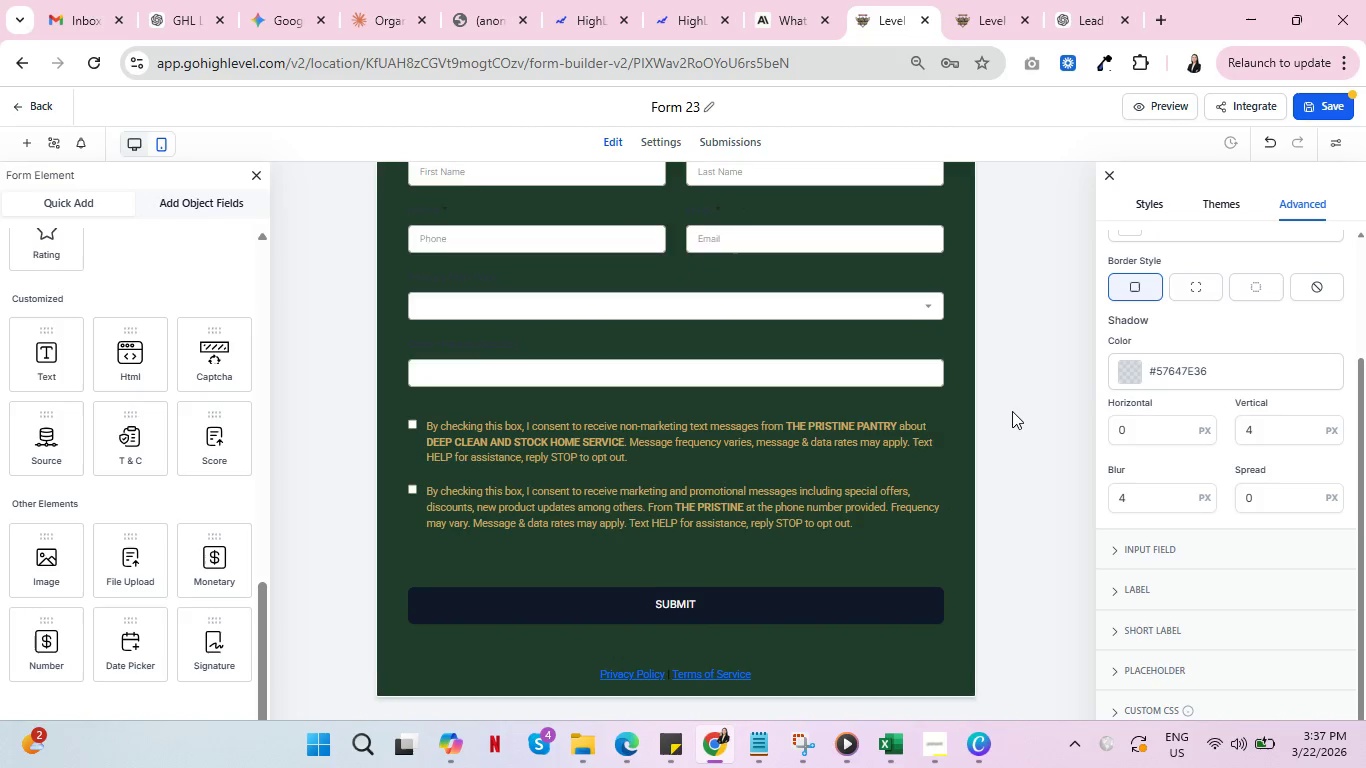 
scroll: coordinate [1012, 406], scroll_direction: up, amount: 5.0
 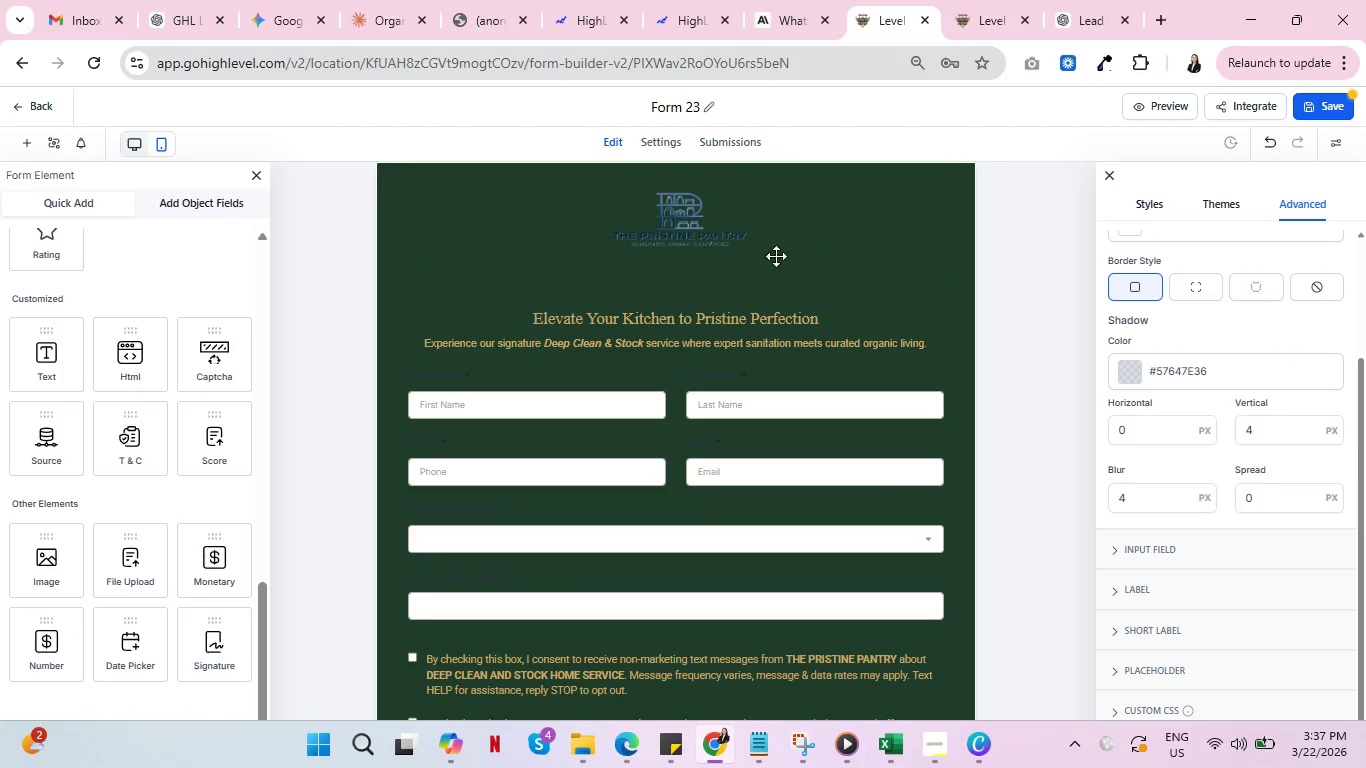 
left_click([682, 238])
 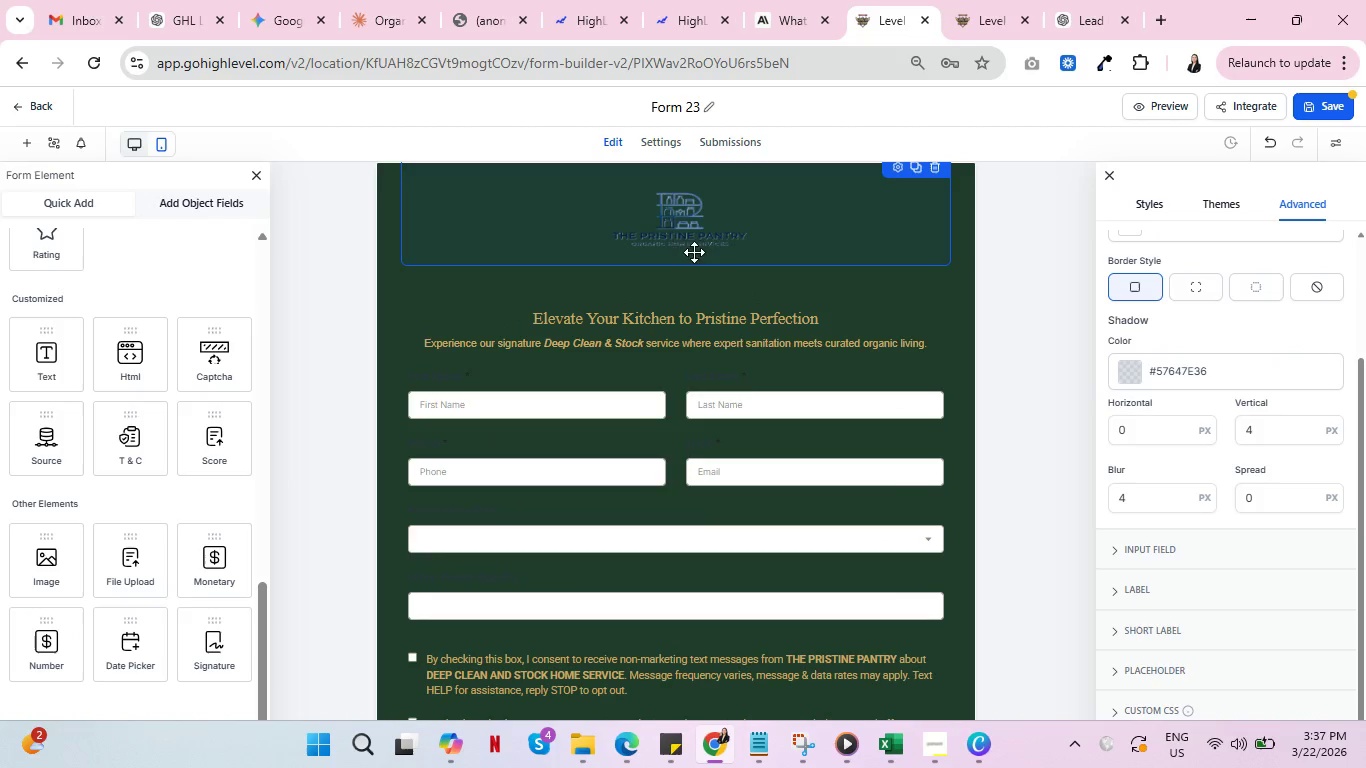 
scroll: coordinate [871, 357], scroll_direction: up, amount: 8.0
 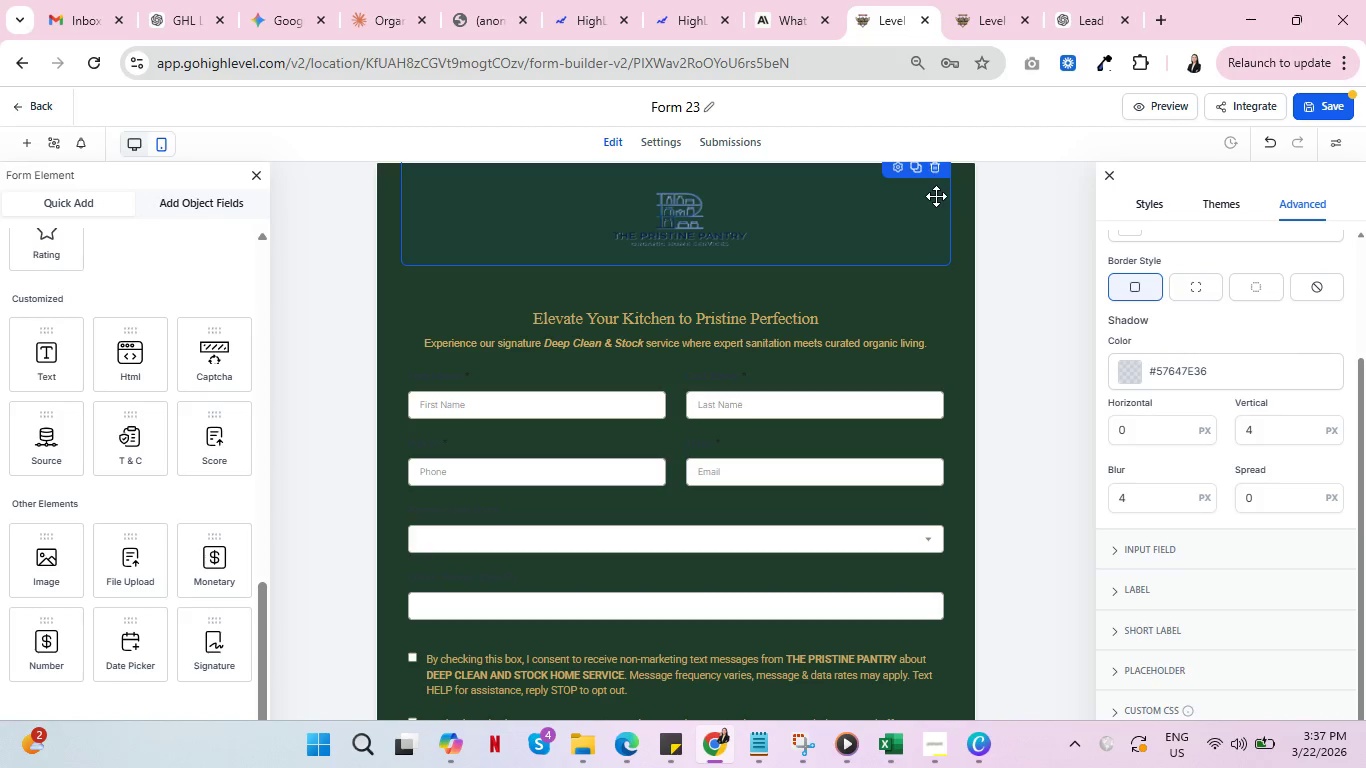 
wait(6.09)
 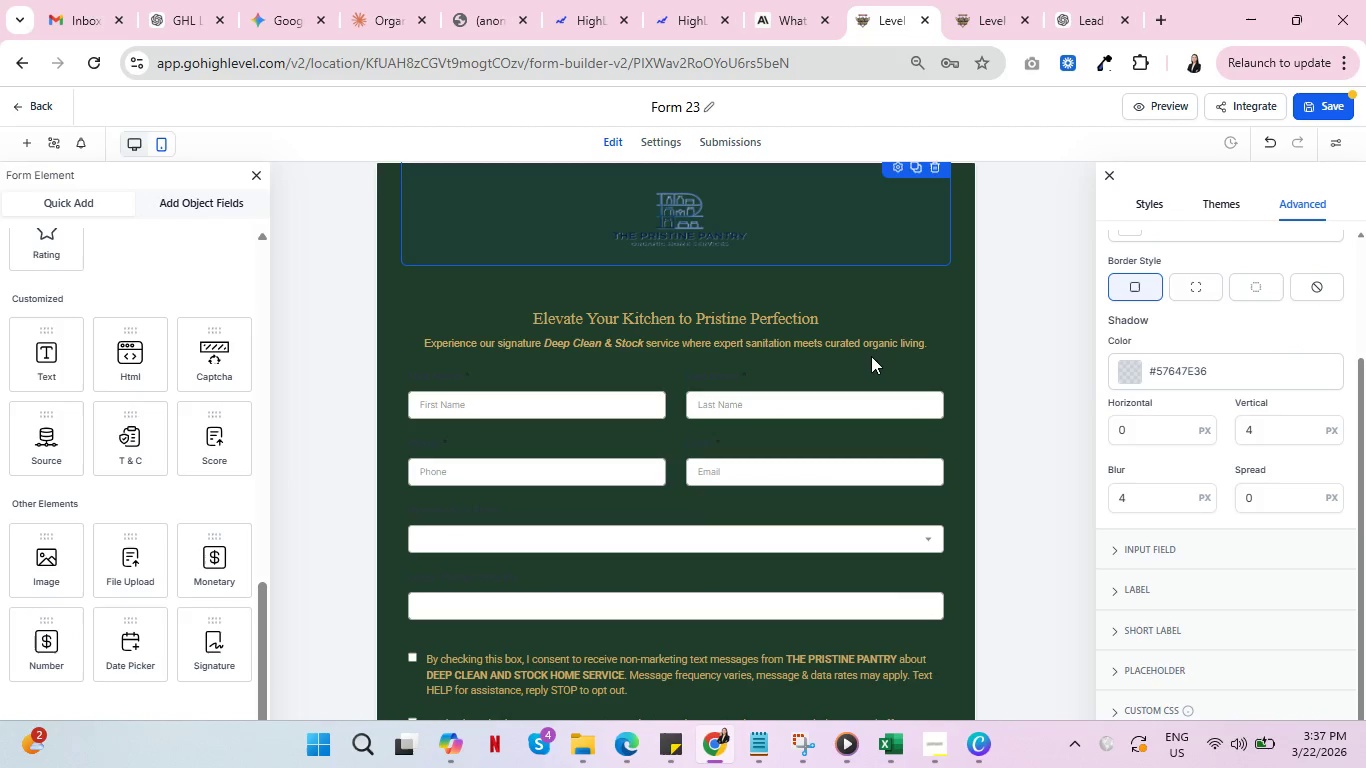 
left_click([938, 166])
 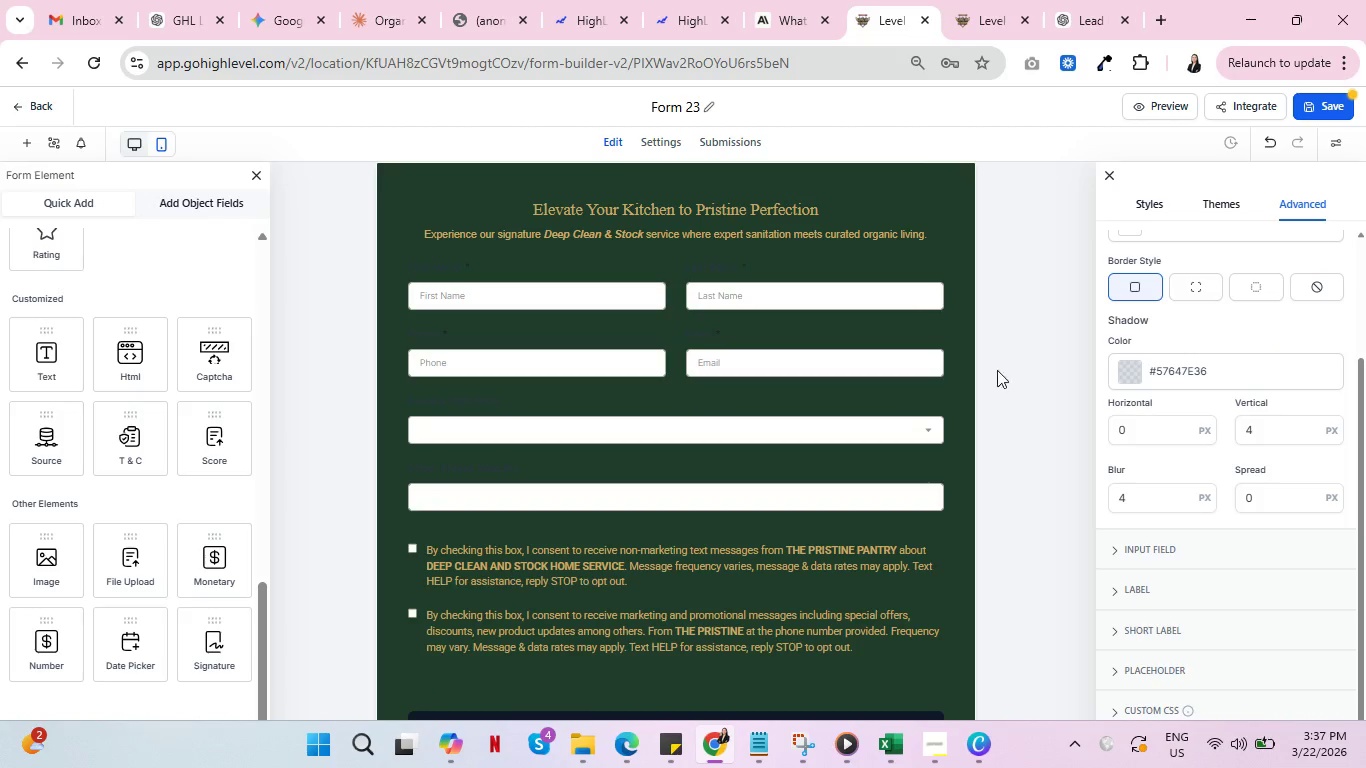 
scroll: coordinate [1024, 372], scroll_direction: up, amount: 4.0
 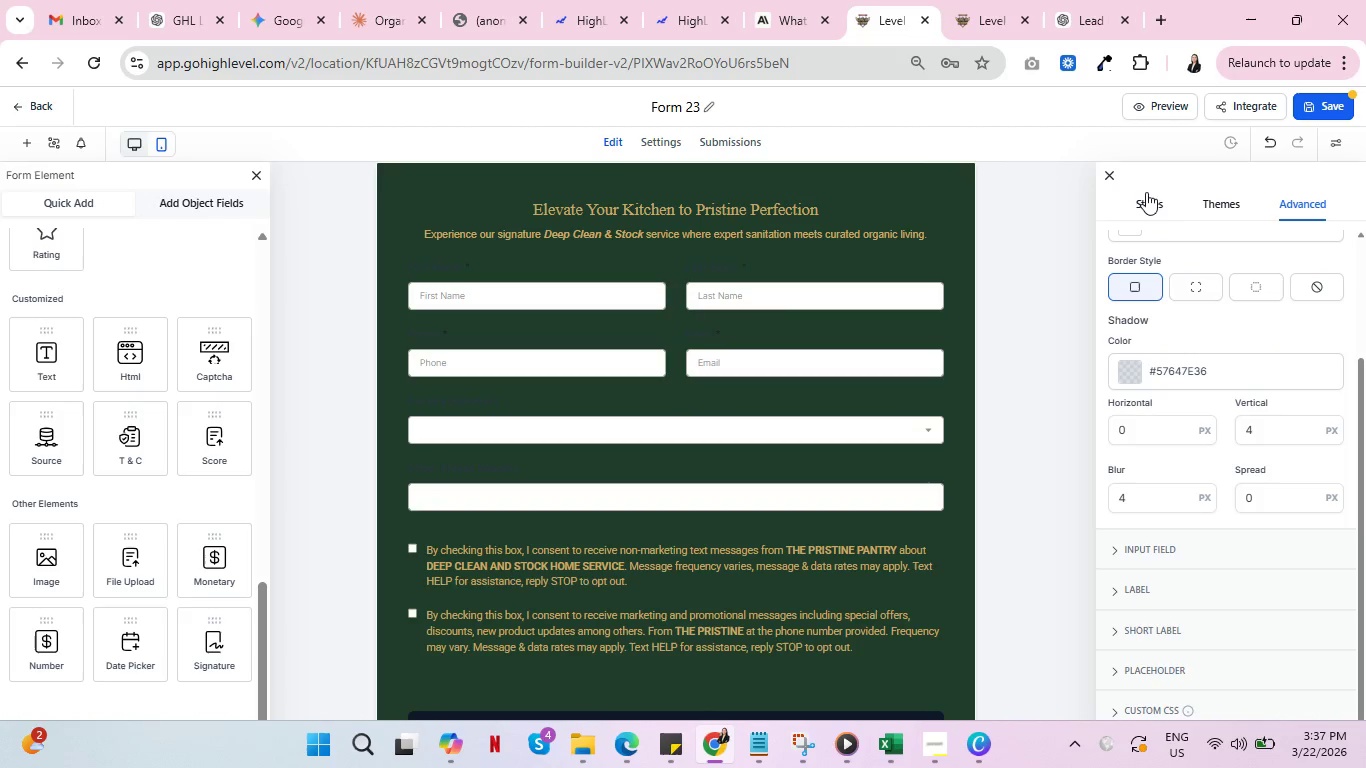 
left_click([1148, 196])
 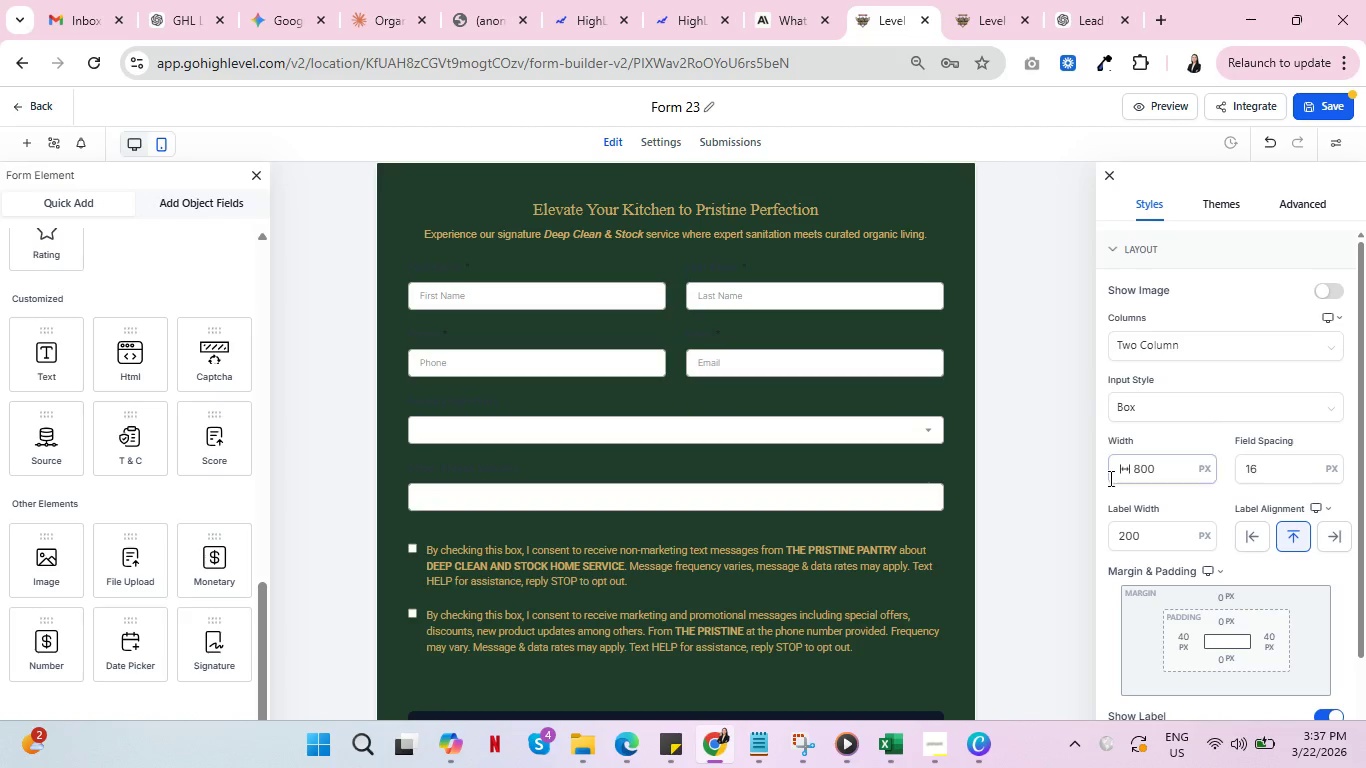 
scroll: coordinate [1109, 452], scroll_direction: up, amount: 5.0
 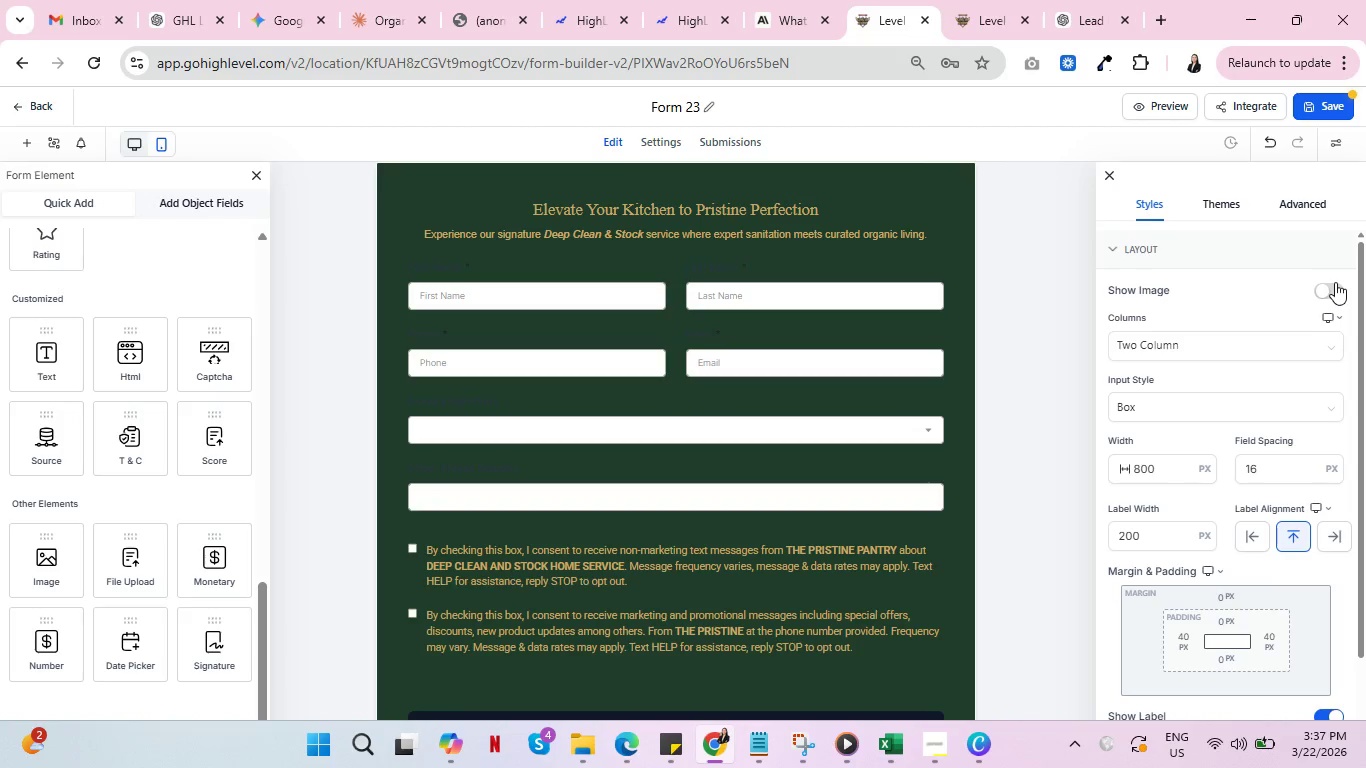 
left_click([1332, 295])
 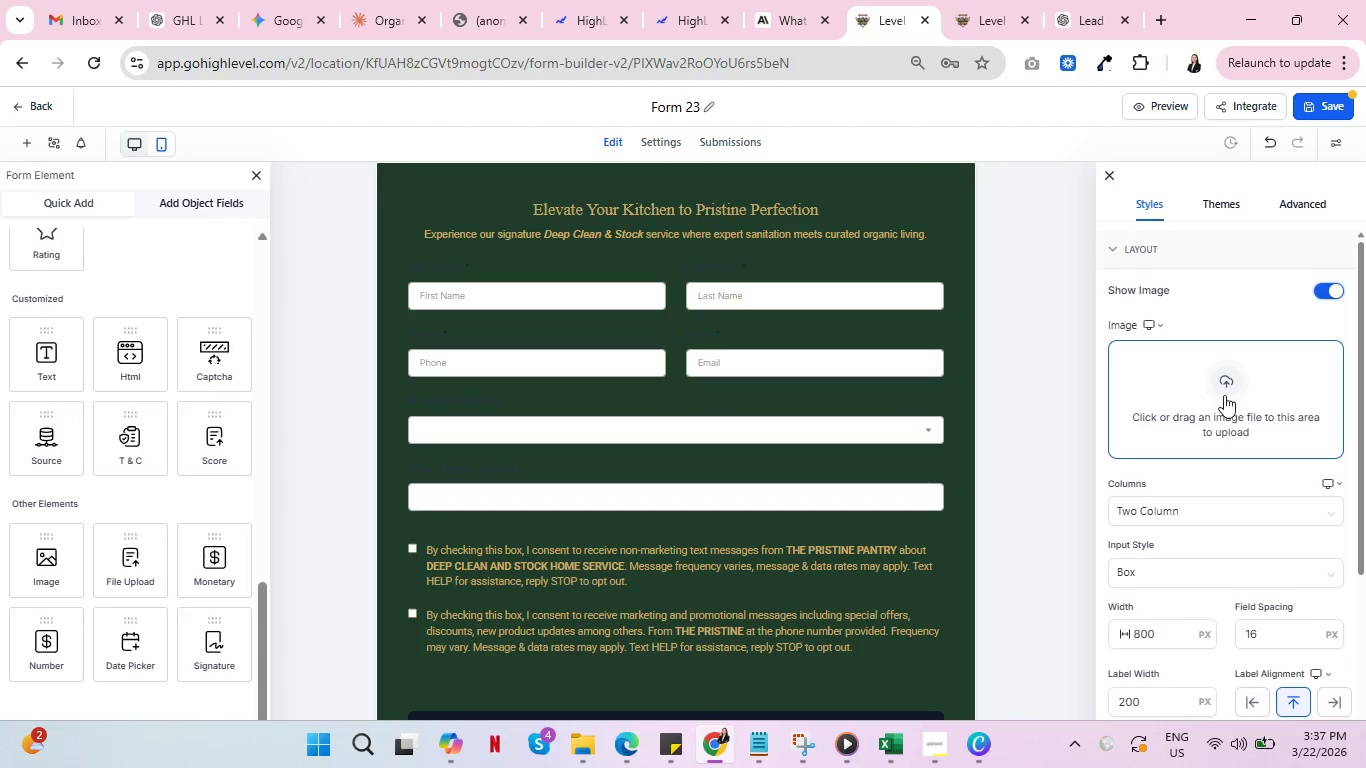 
left_click([1224, 383])
 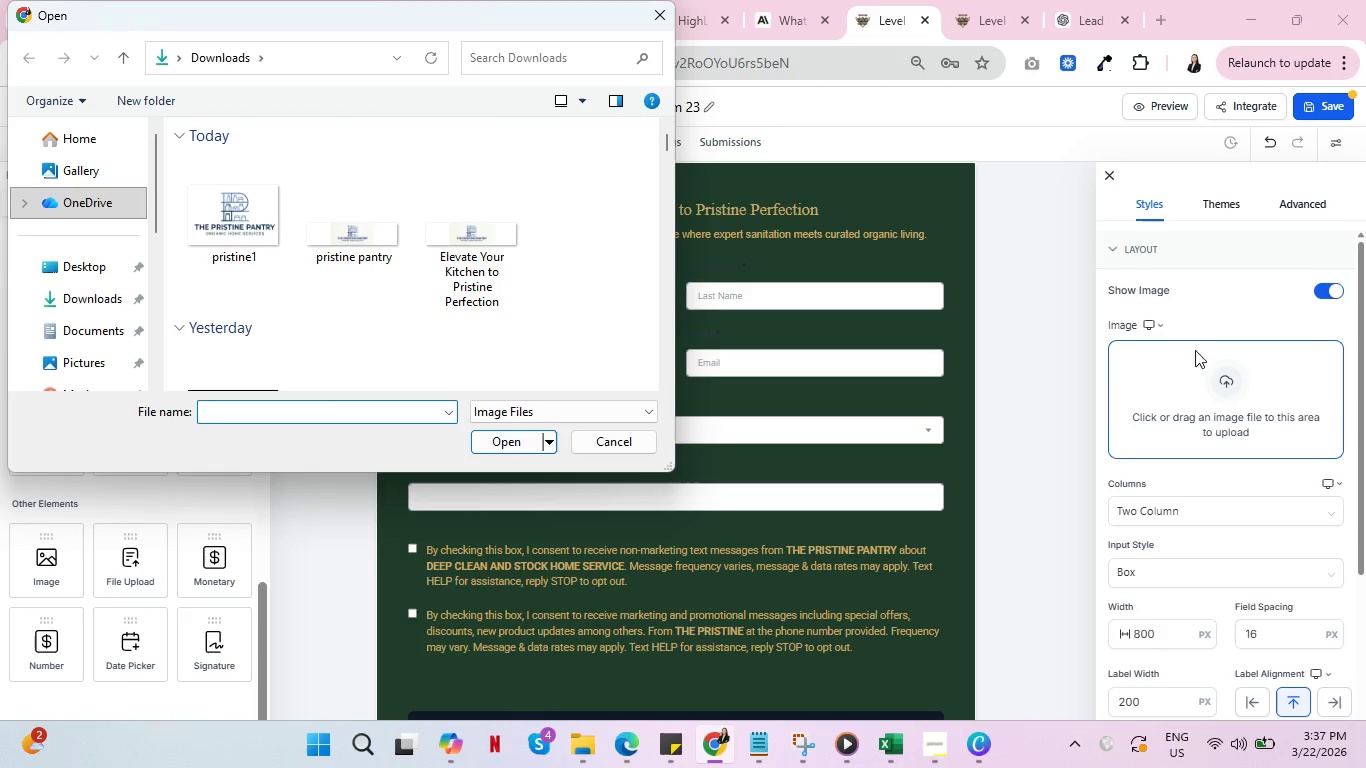 
scroll: coordinate [366, 249], scroll_direction: down, amount: 2.0
 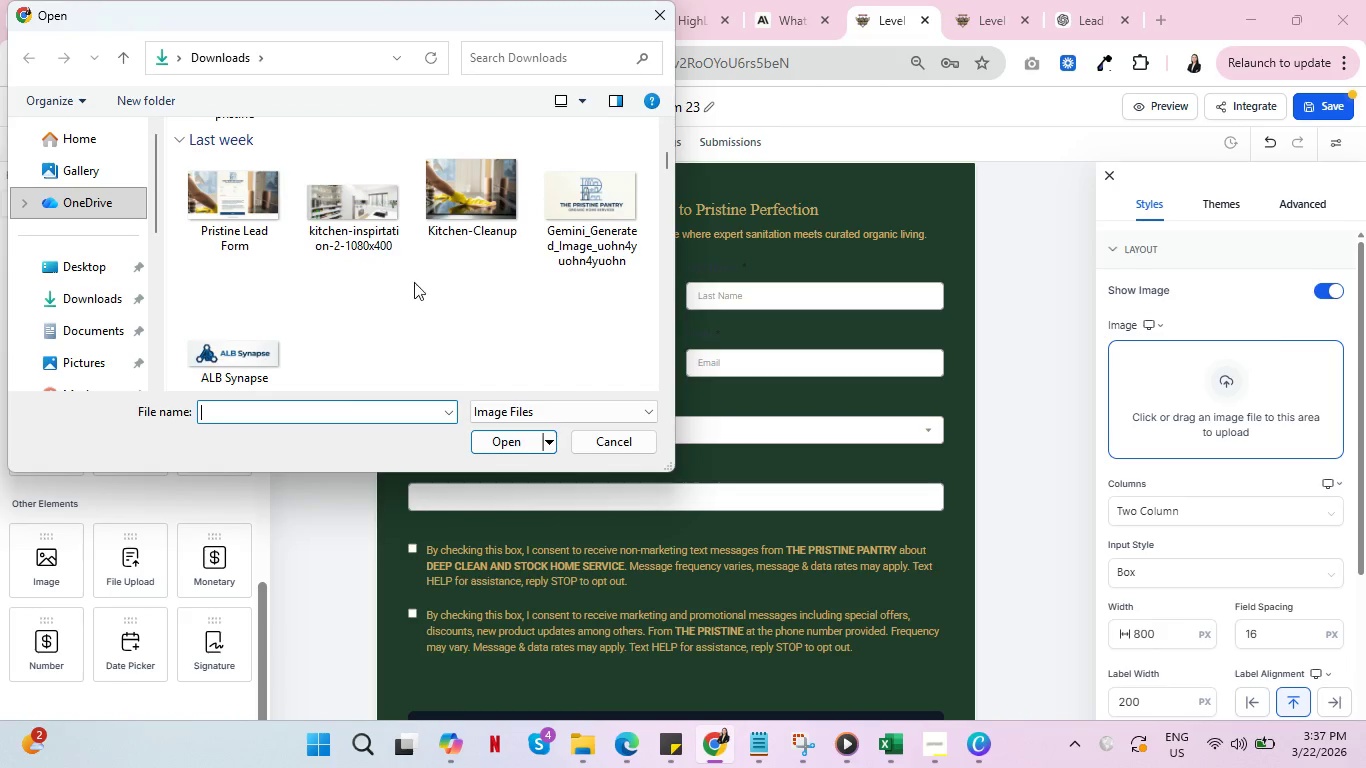 
scroll: coordinate [445, 286], scroll_direction: up, amount: 4.0
 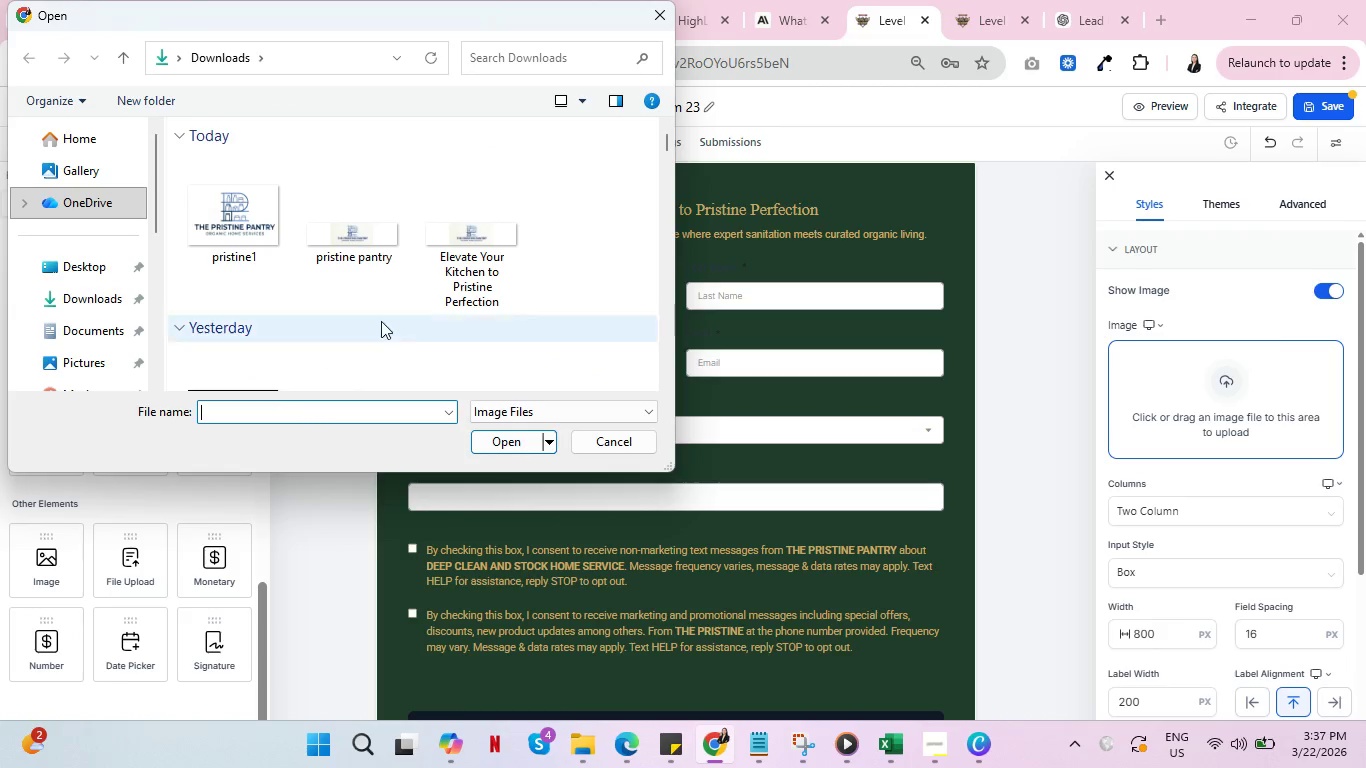 
scroll: coordinate [406, 306], scroll_direction: down, amount: 1.0
 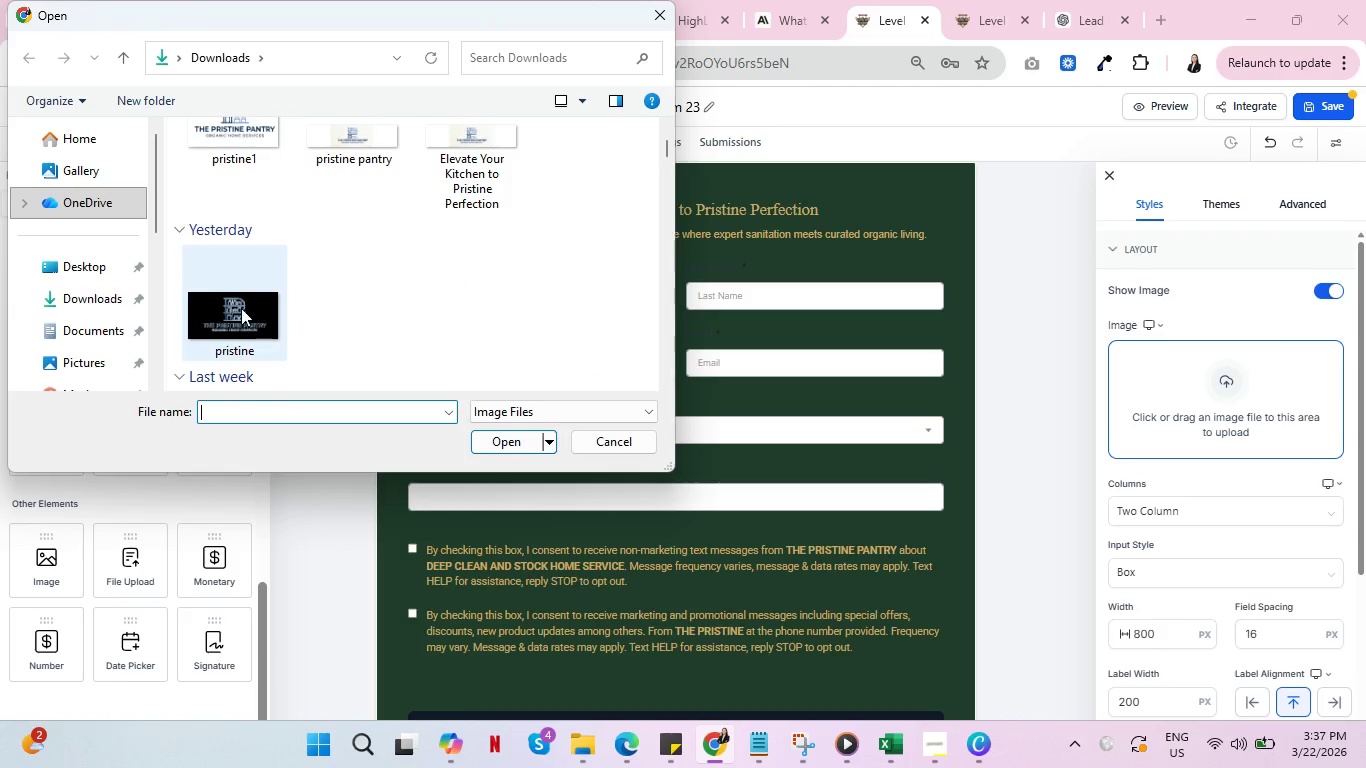 
left_click([241, 308])
 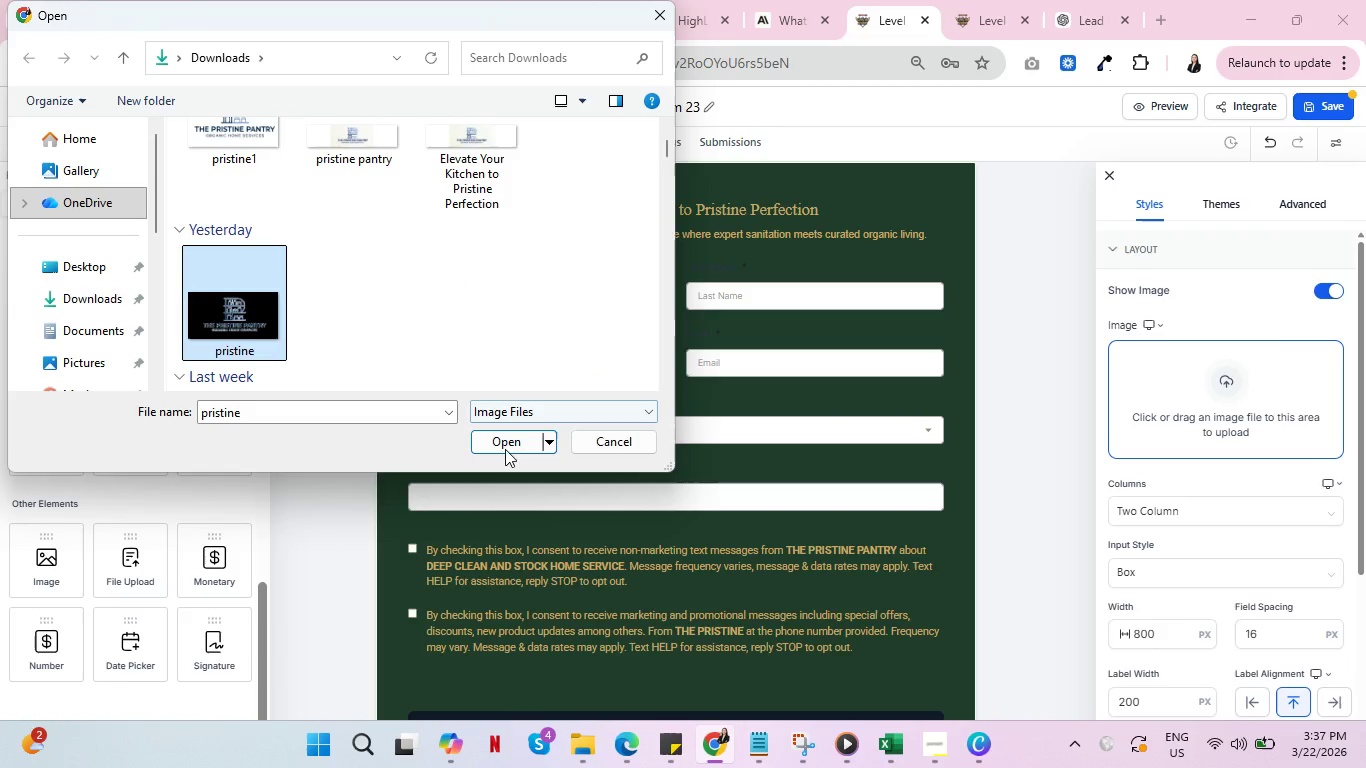 
left_click([494, 443])
 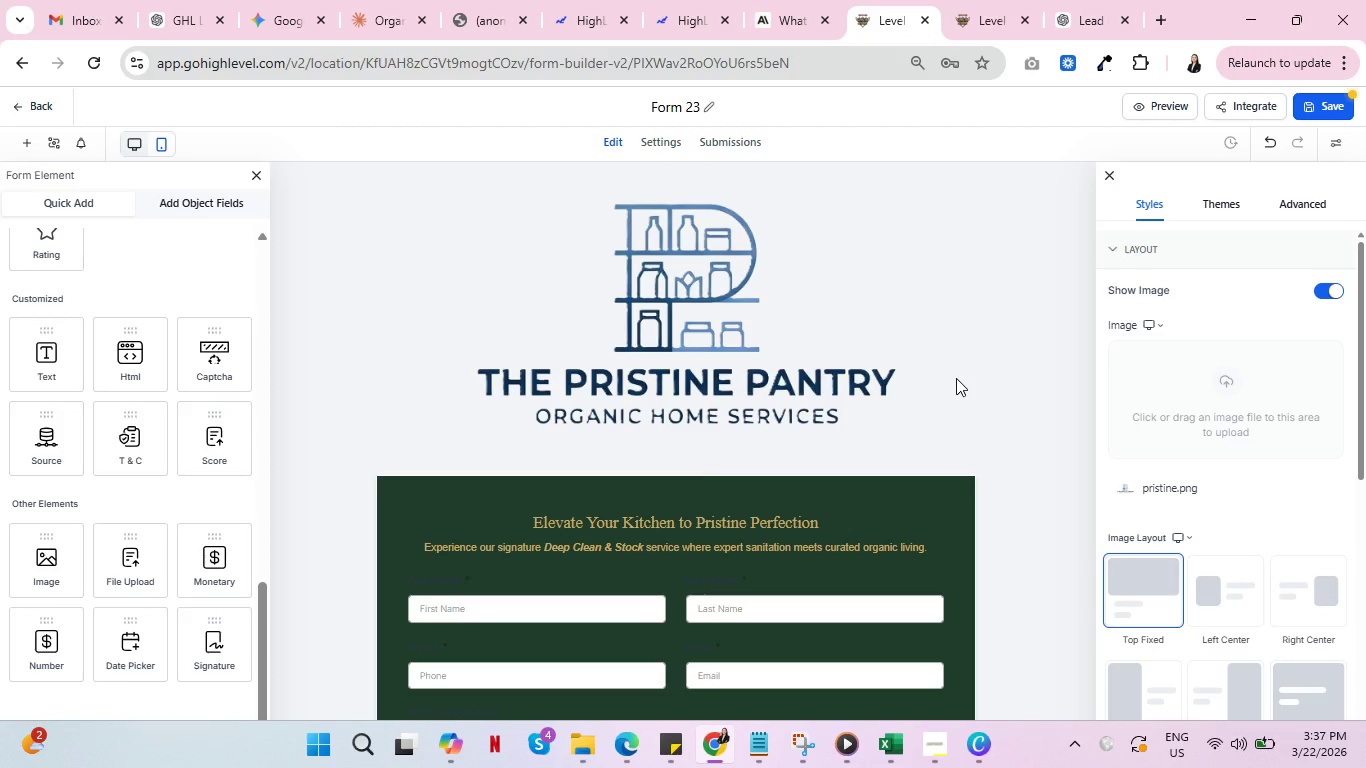 
left_click([783, 381])
 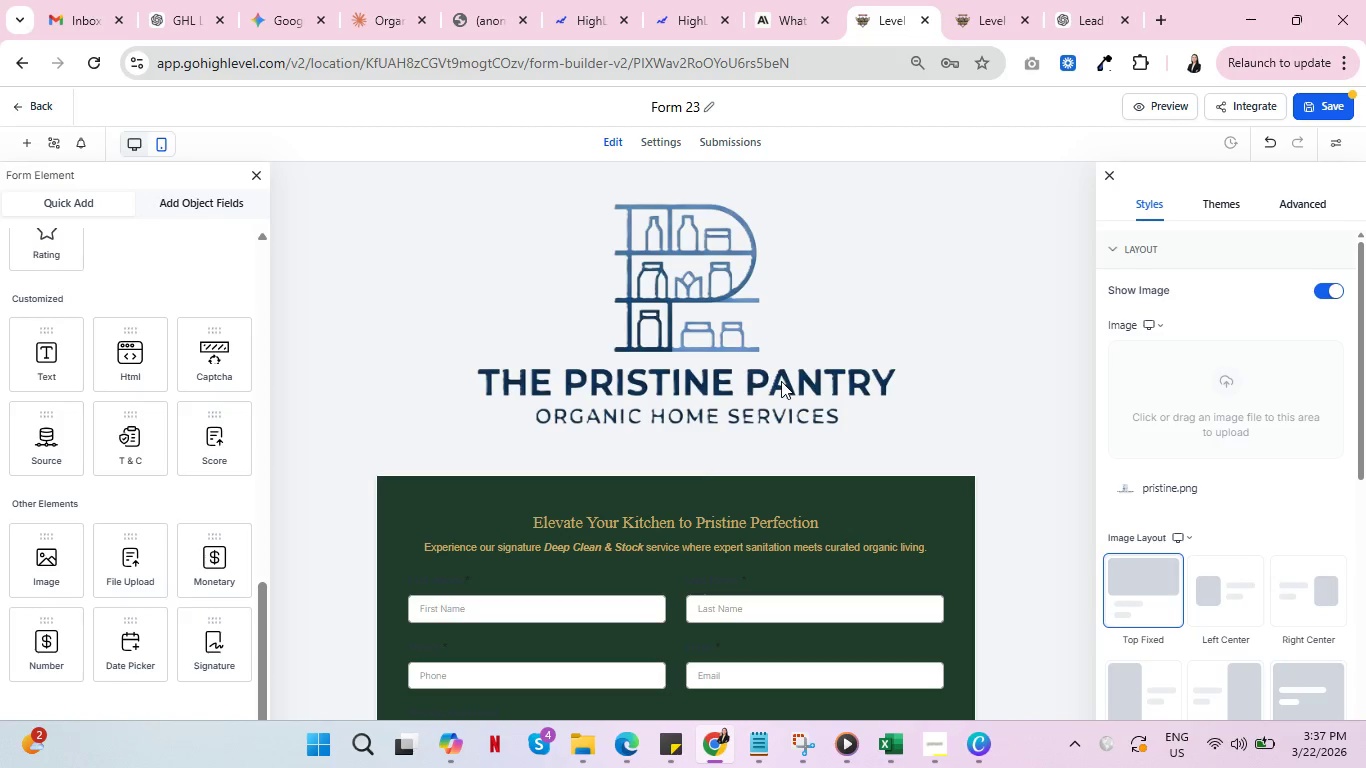 
scroll: coordinate [790, 376], scroll_direction: up, amount: 4.0
 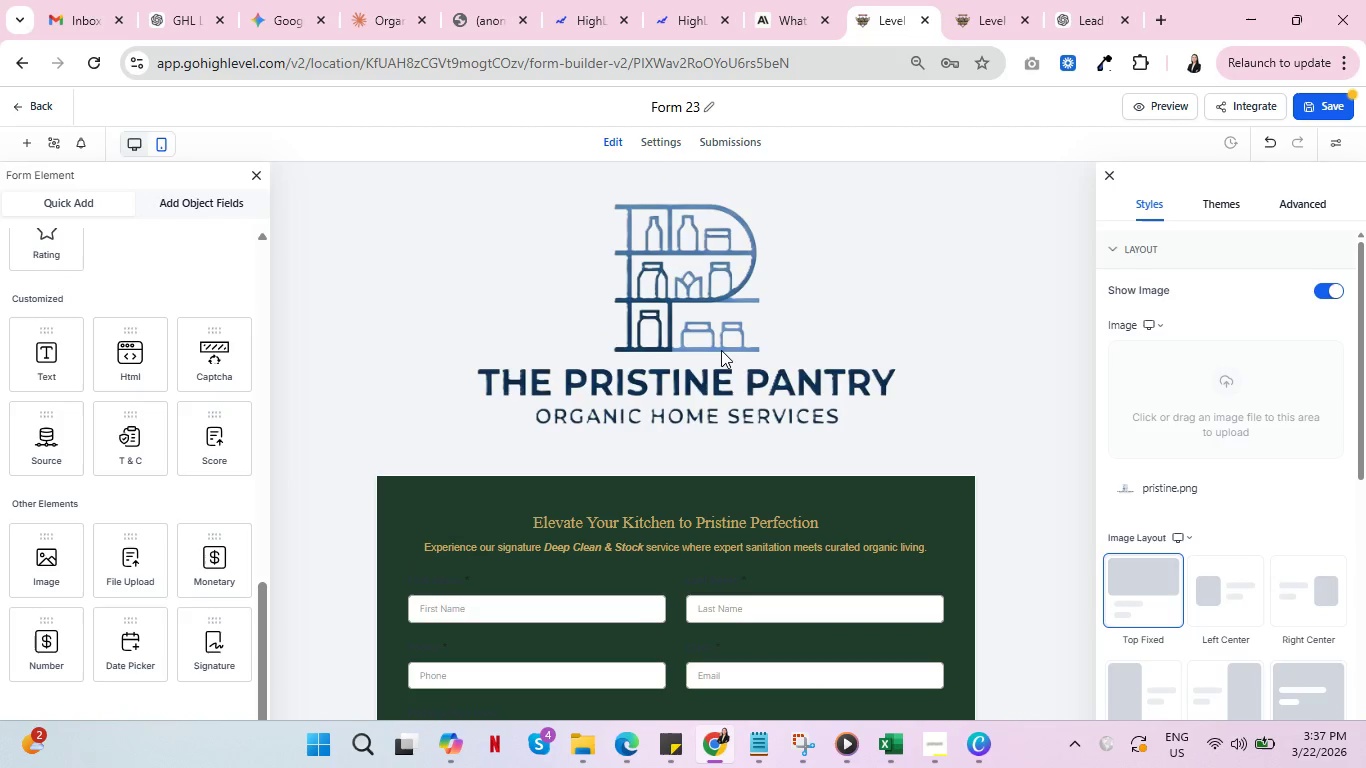 
scroll: coordinate [1186, 587], scroll_direction: down, amount: 6.0
 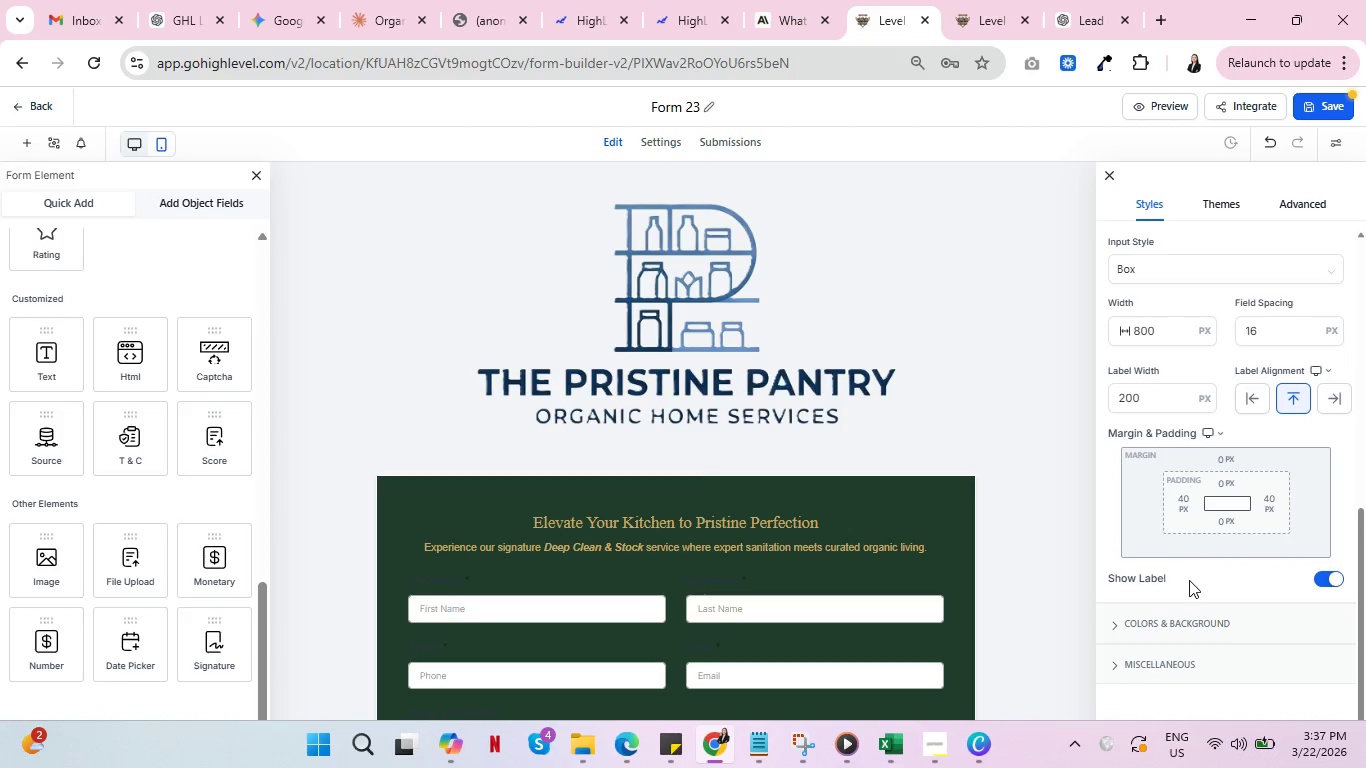 
wait(5.02)
 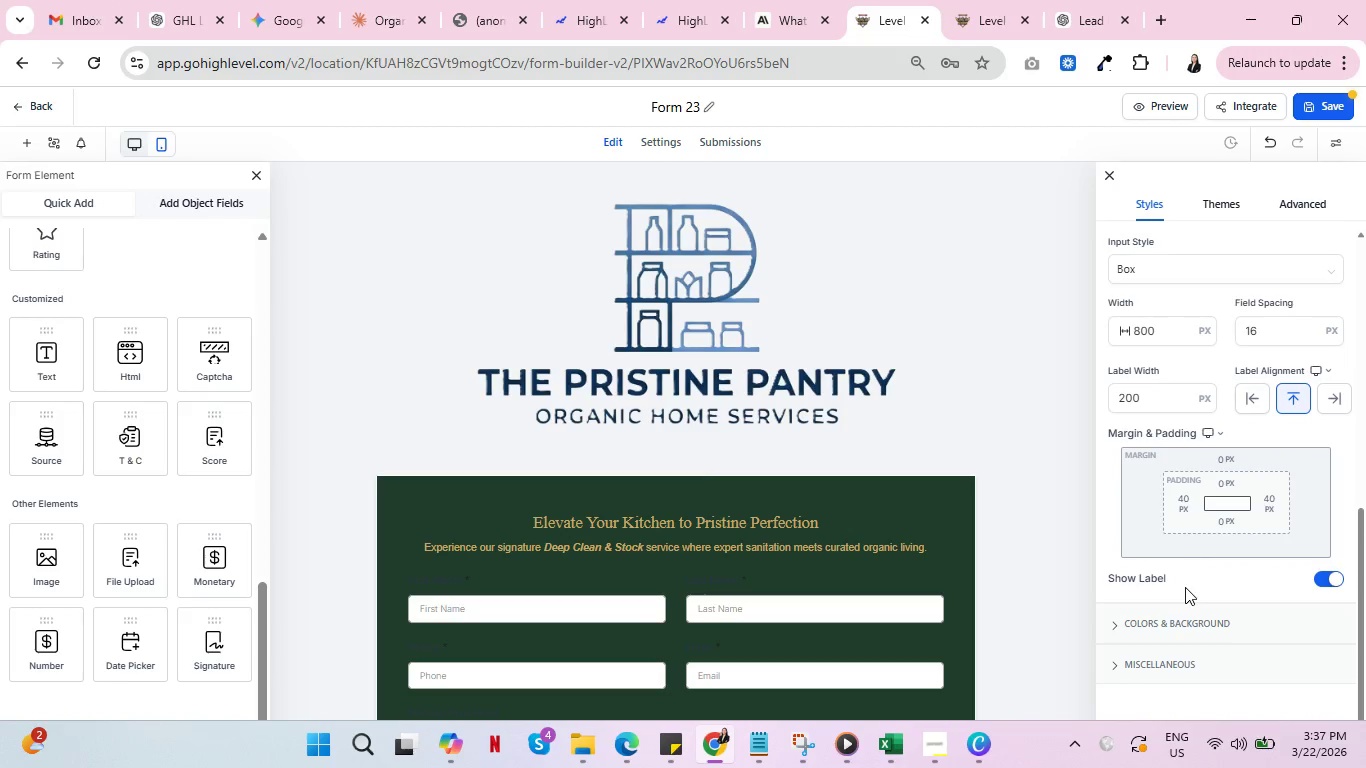 
left_click([1000, 496])
 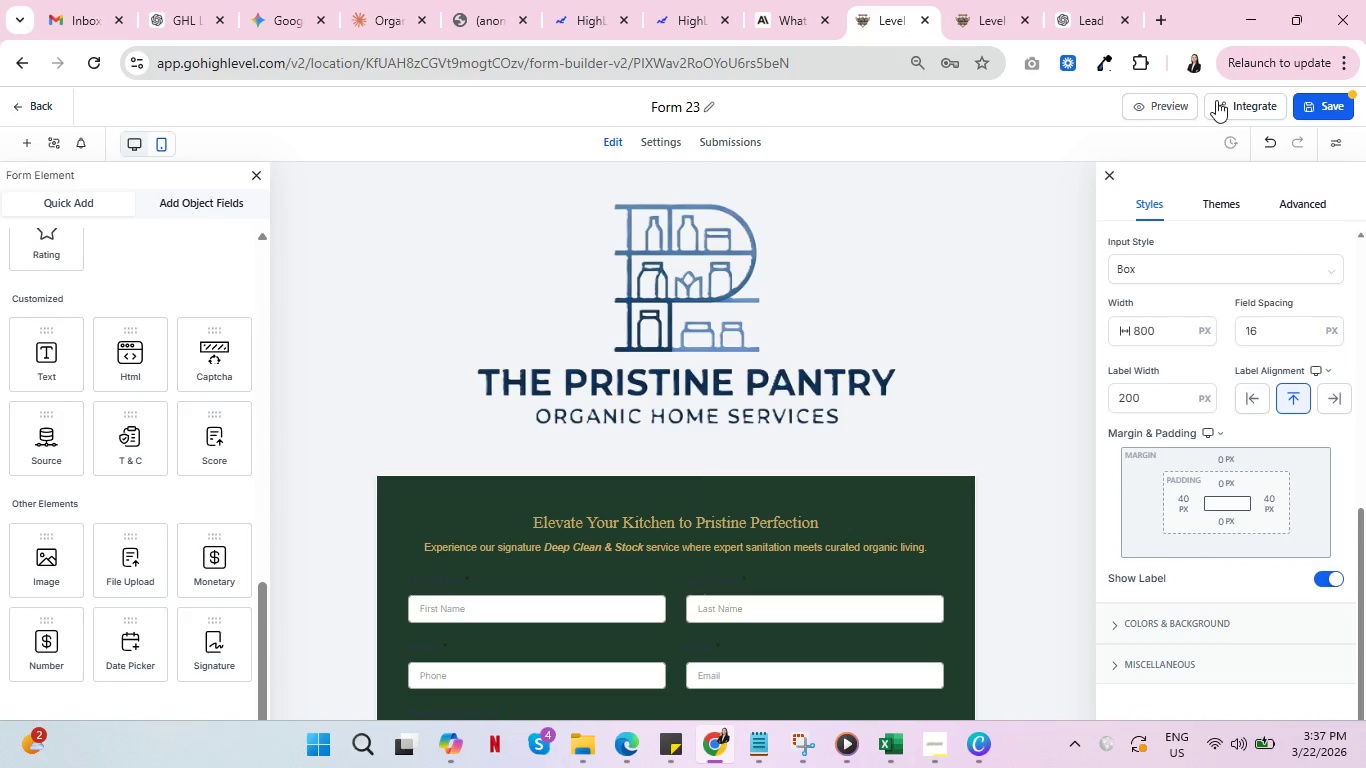 
left_click([1236, 100])
 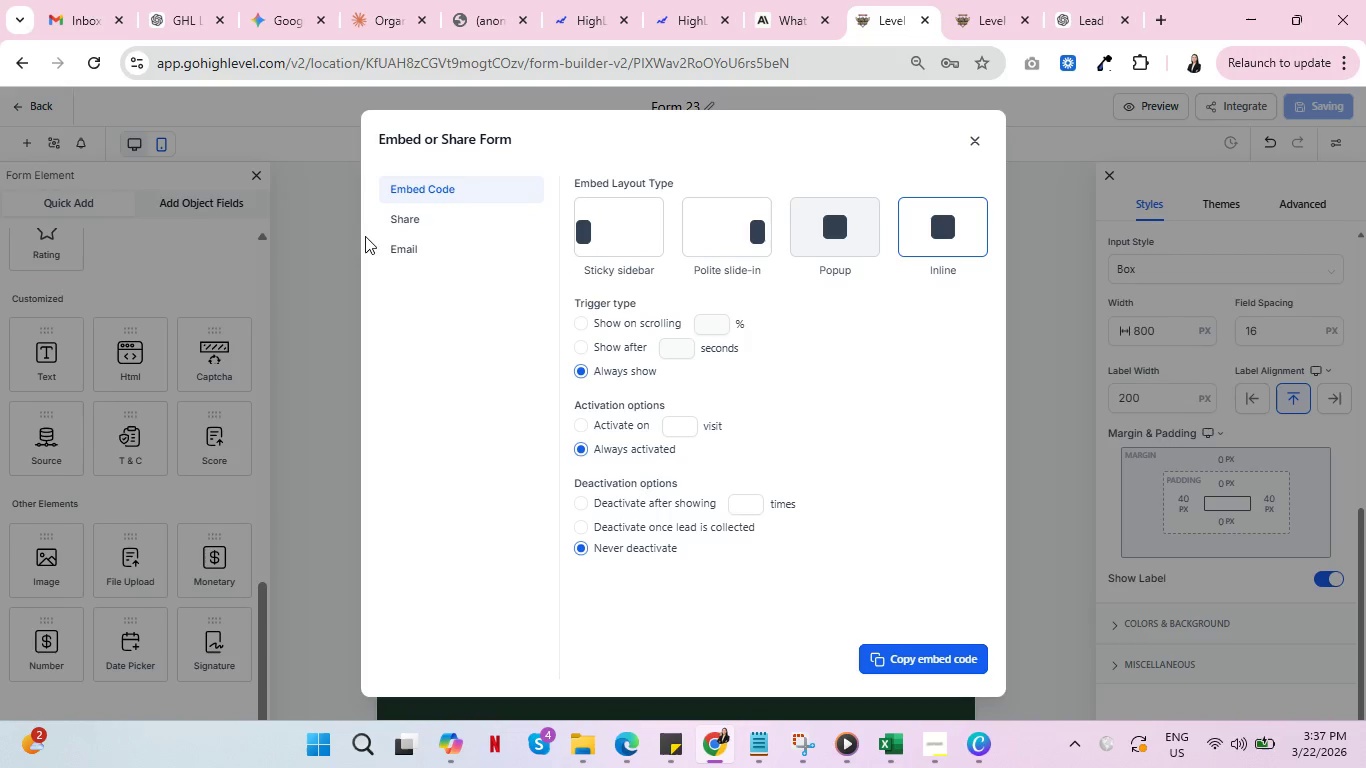 
left_click([402, 218])
 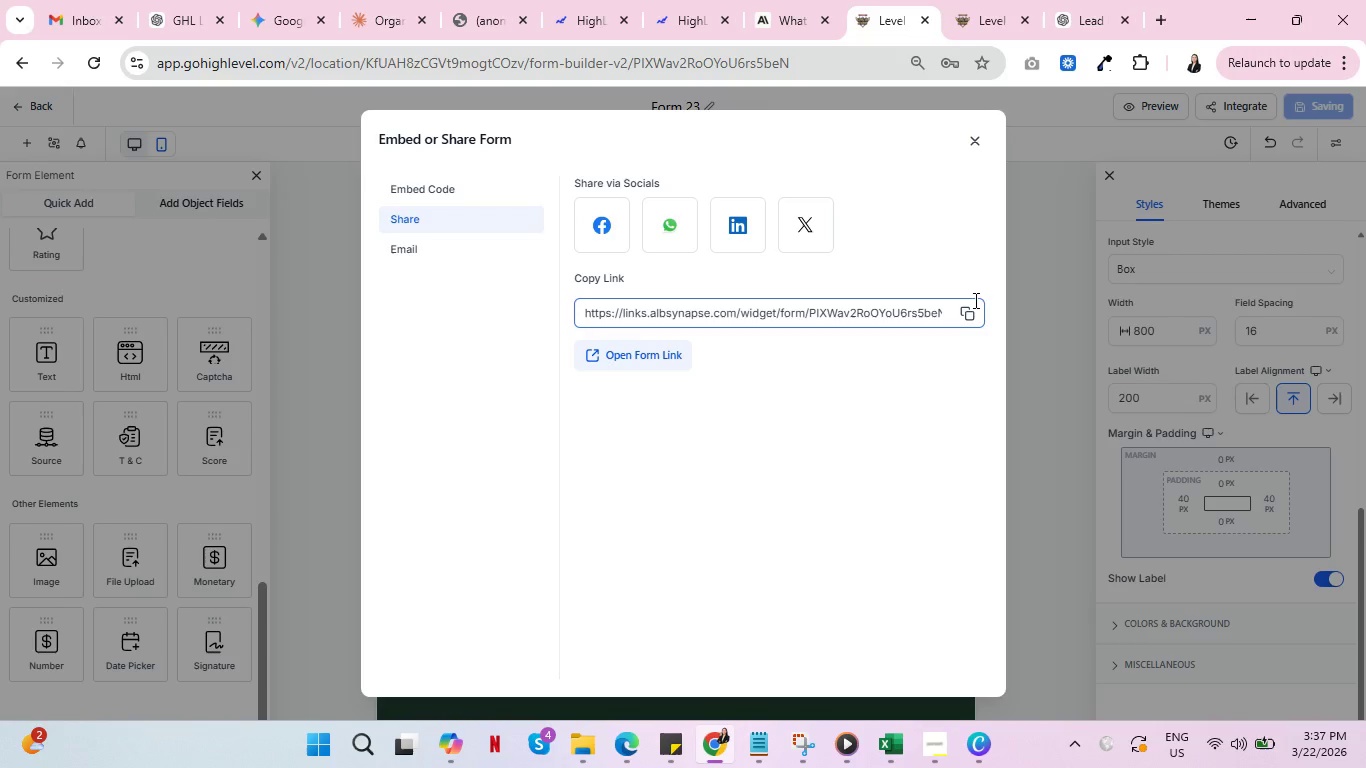 
left_click([964, 310])
 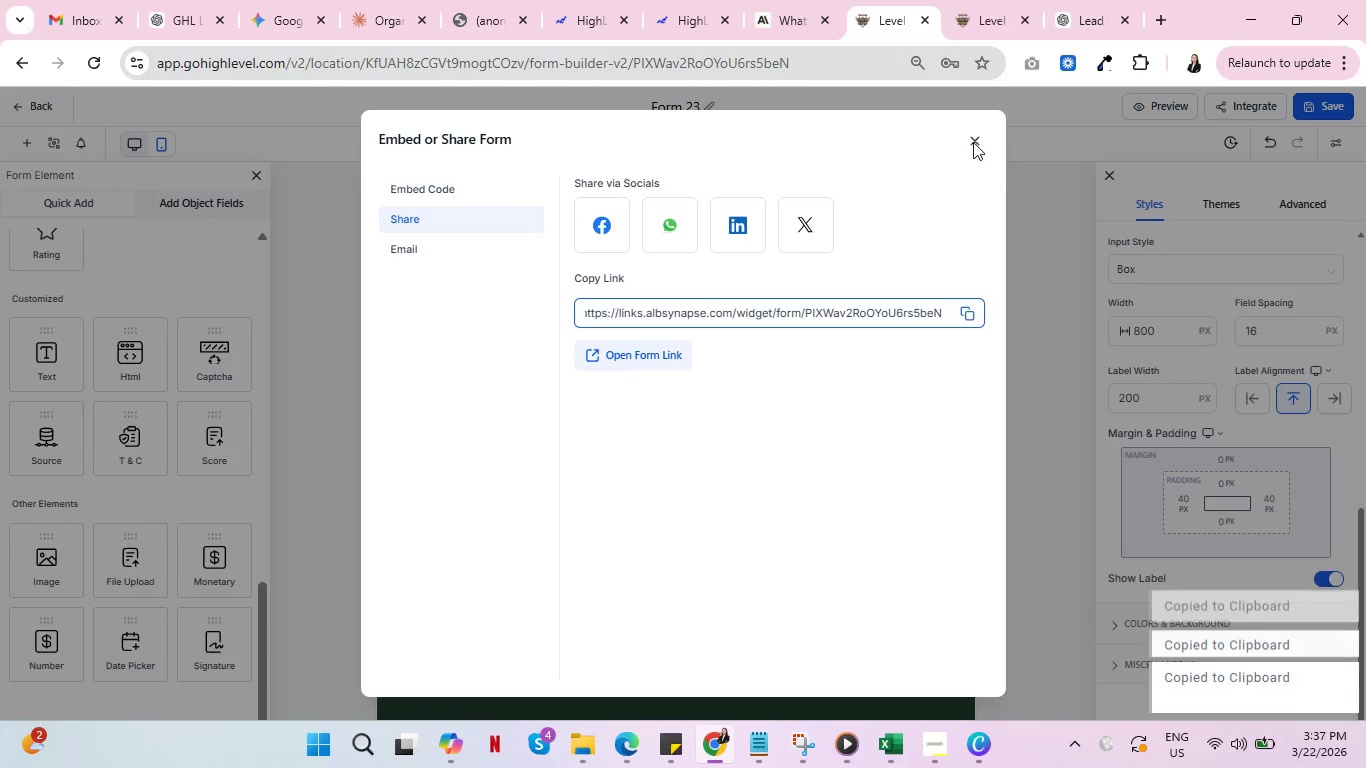 
left_click([973, 142])
 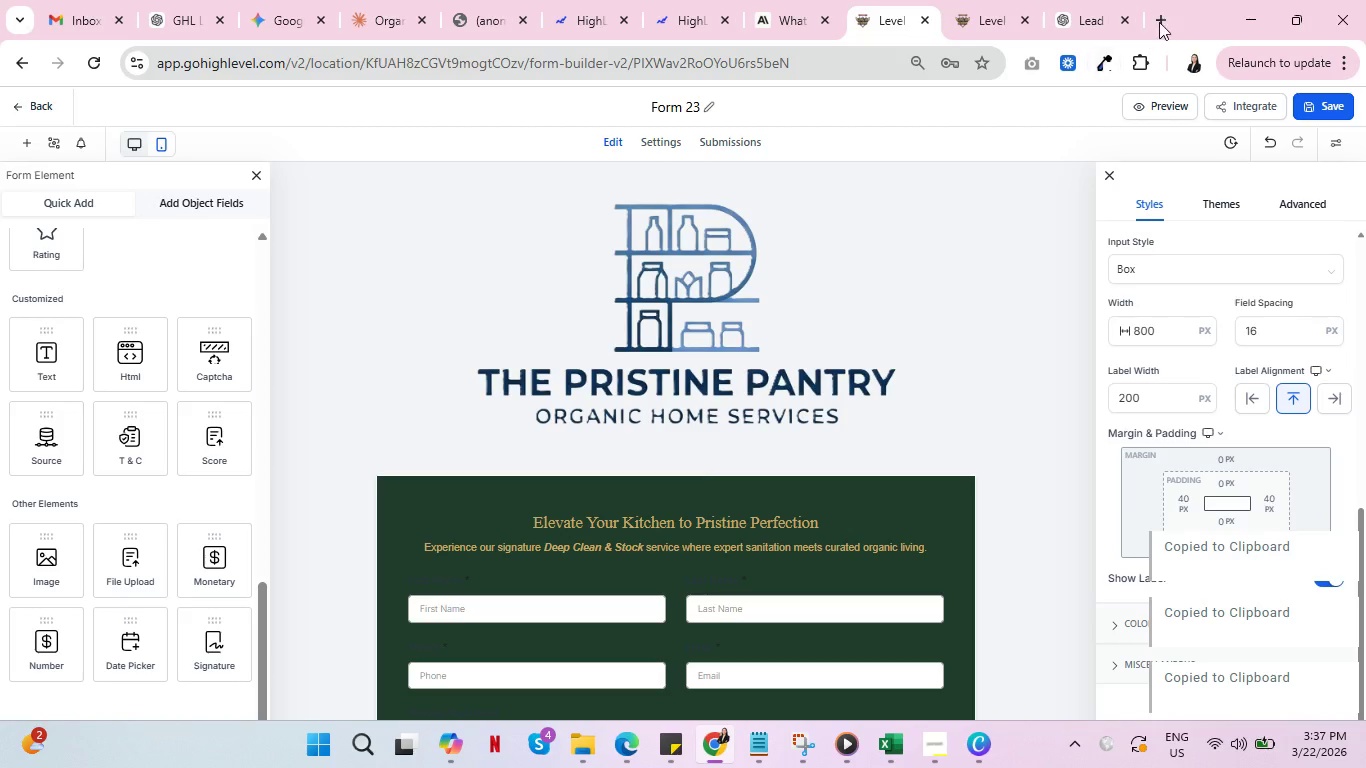 
left_click_drag(start_coordinate=[1159, 20], to_coordinate=[1154, 19])
 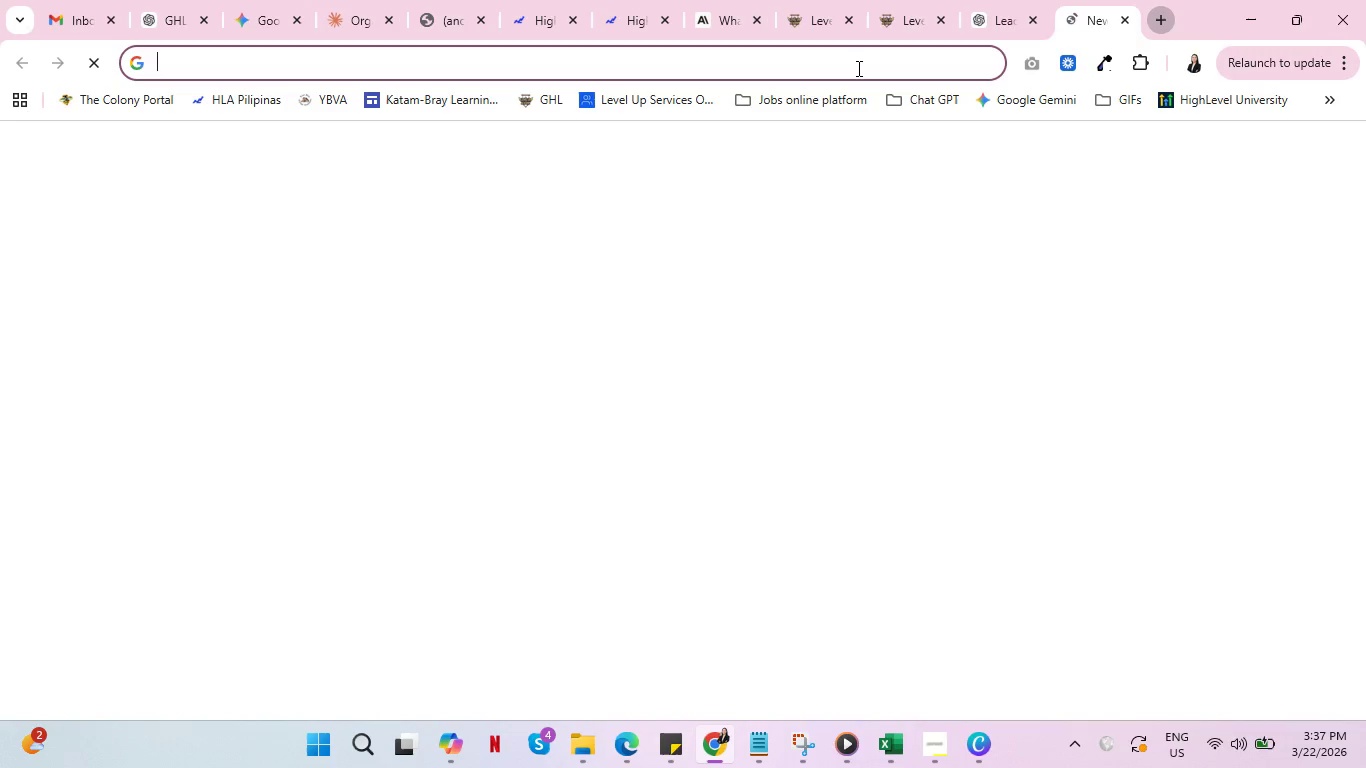 
left_click([854, 68])
 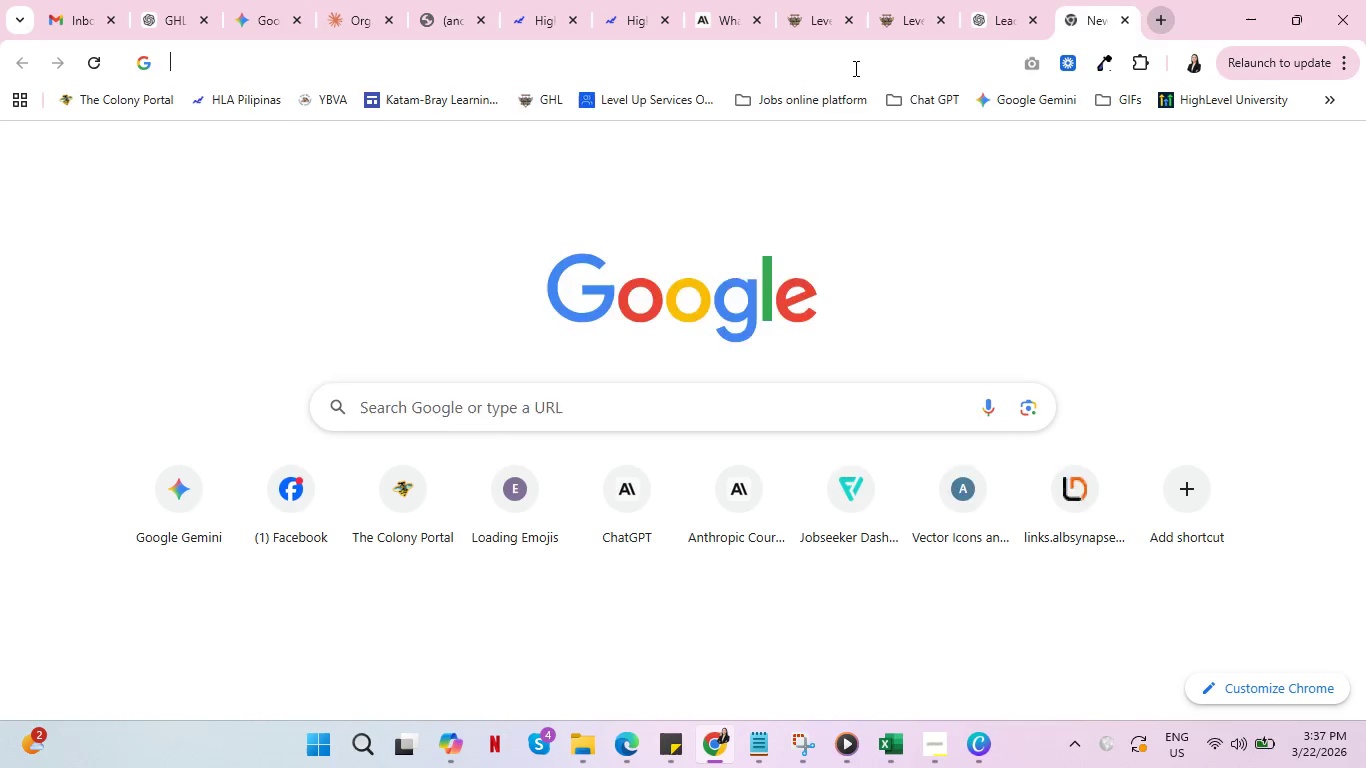 
key(Control+V)
 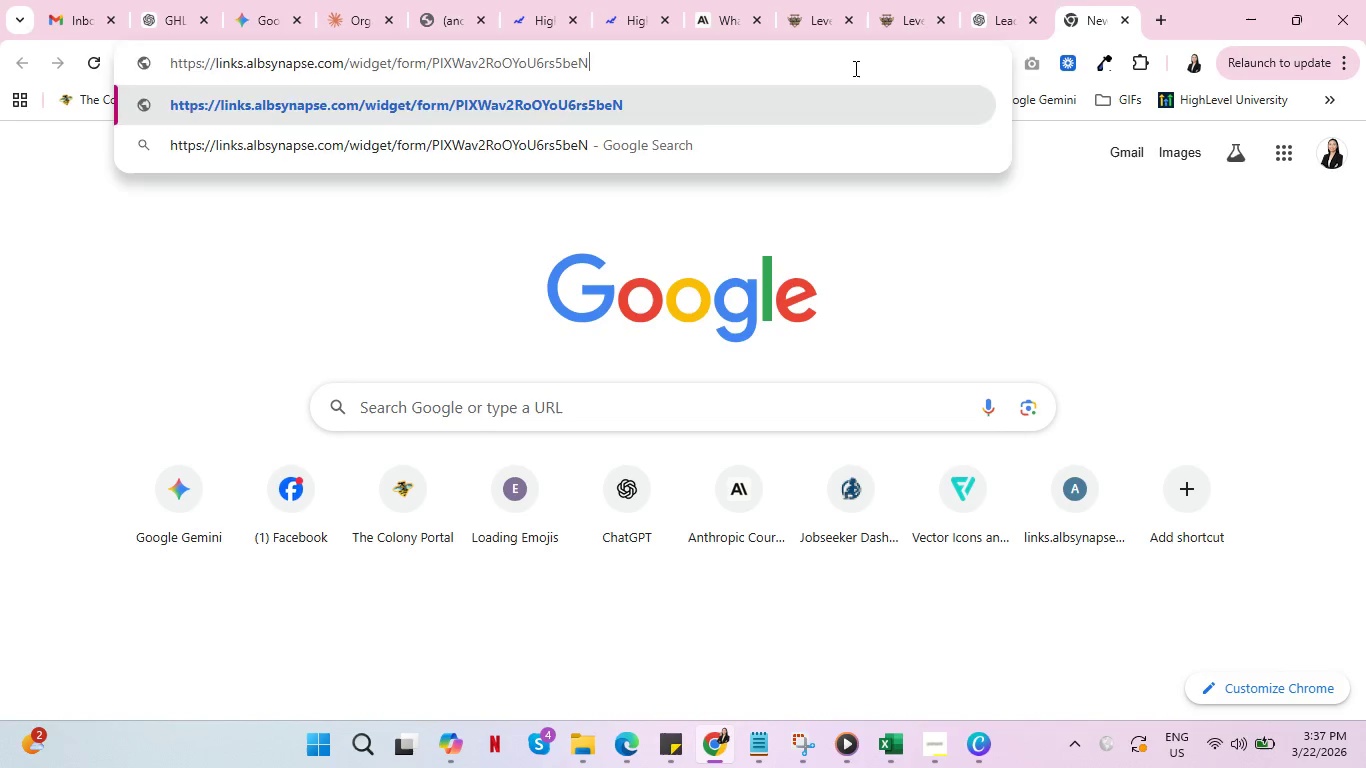 
key(Enter)
 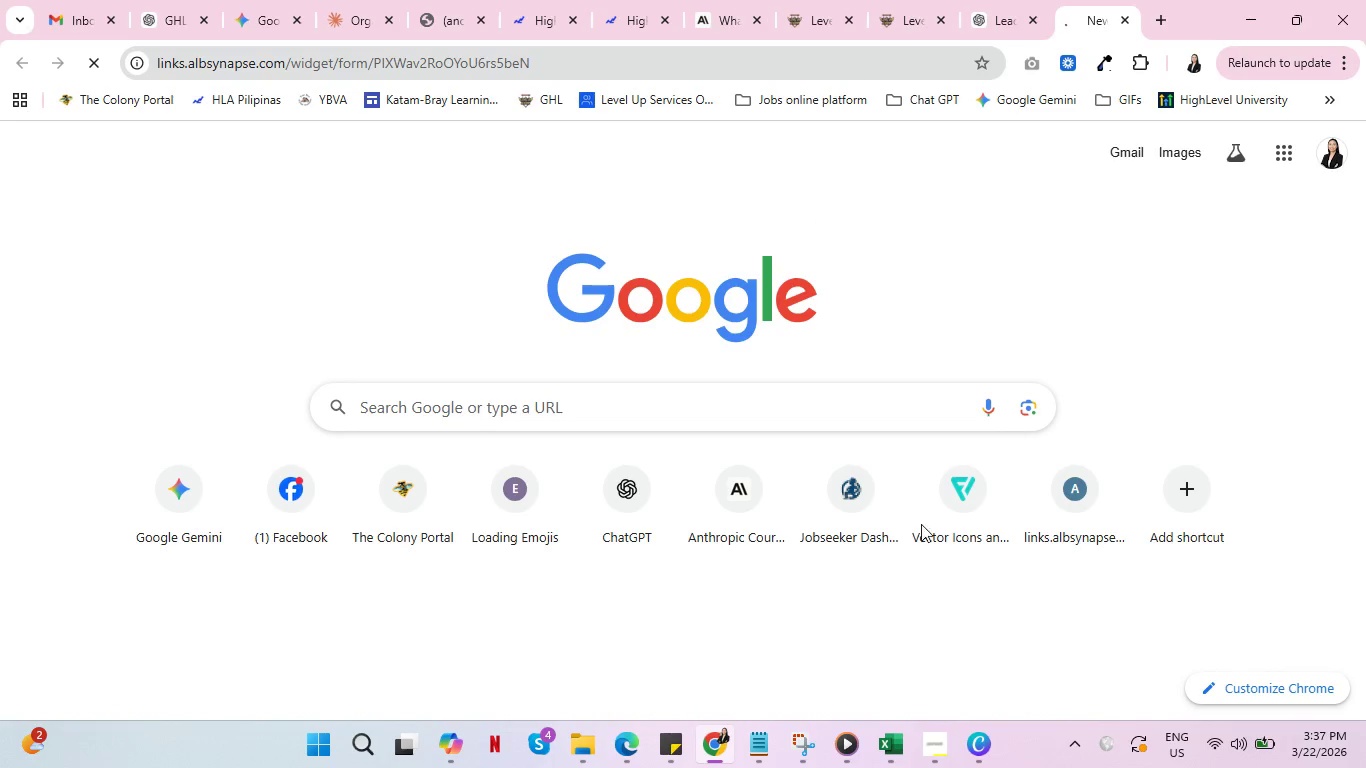 
left_click([901, 0])
 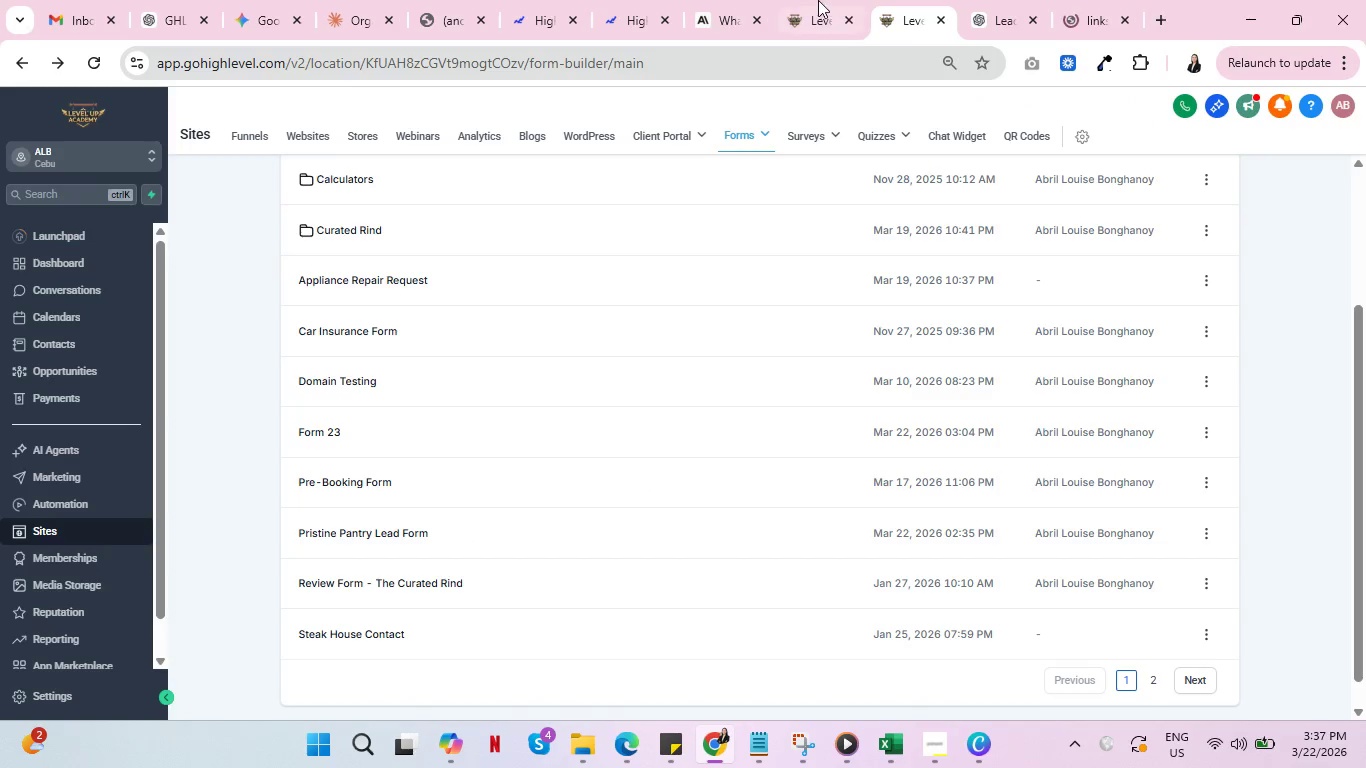 
double_click([816, 0])
 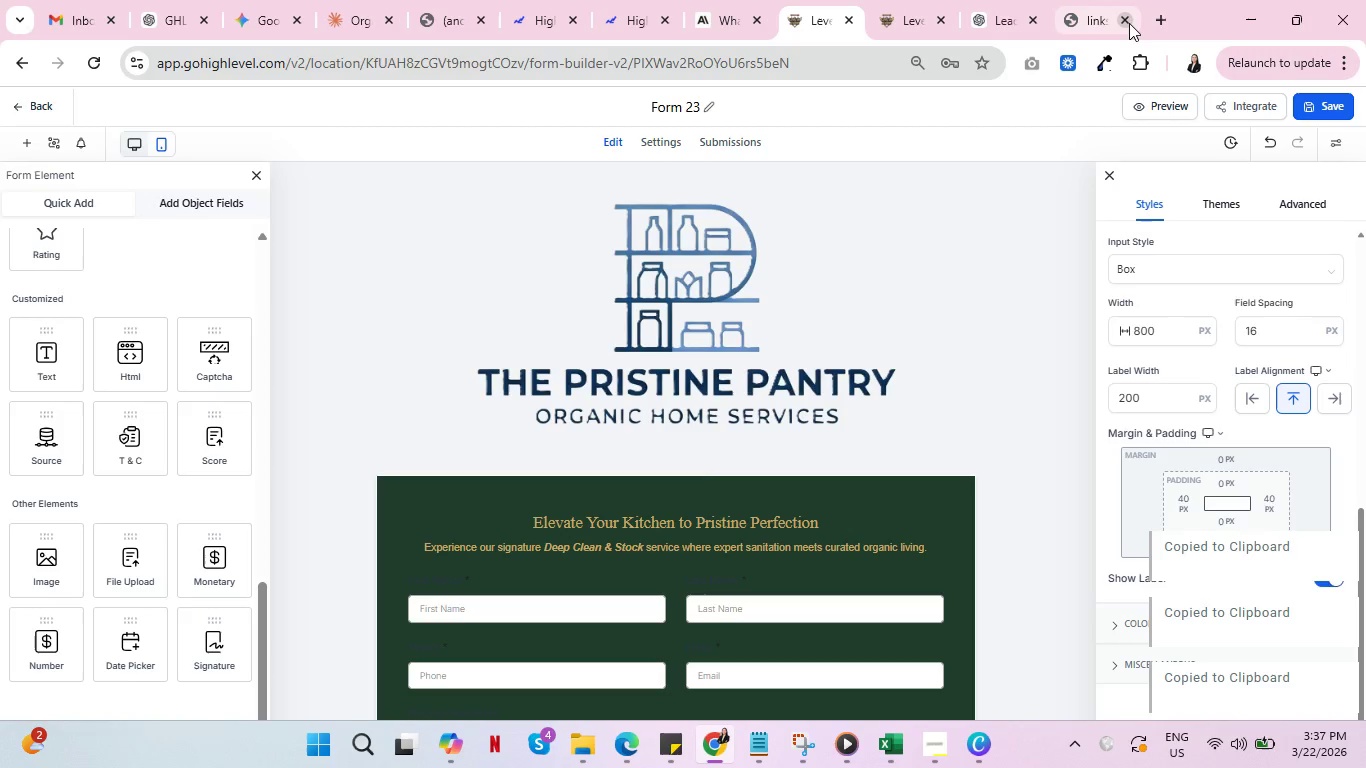 
left_click([1129, 23])
 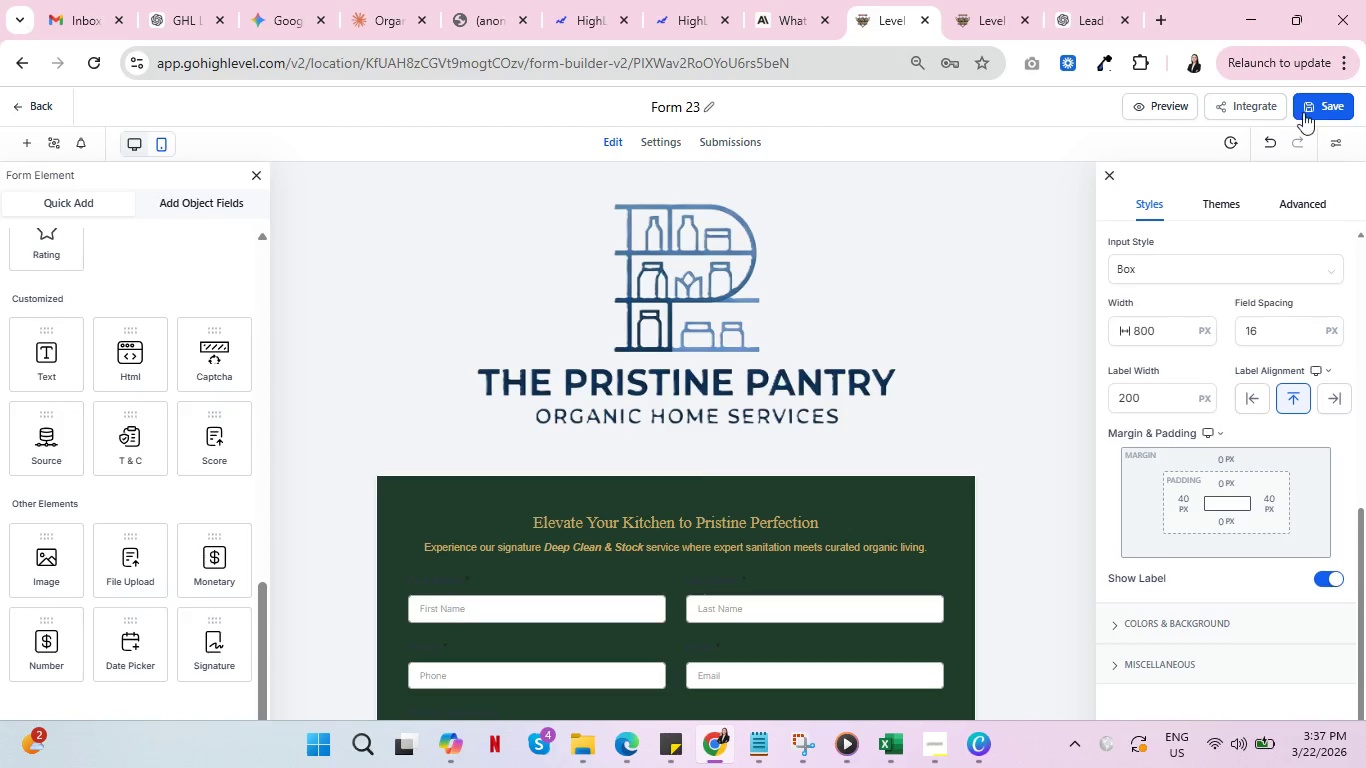 
left_click([1343, 103])
 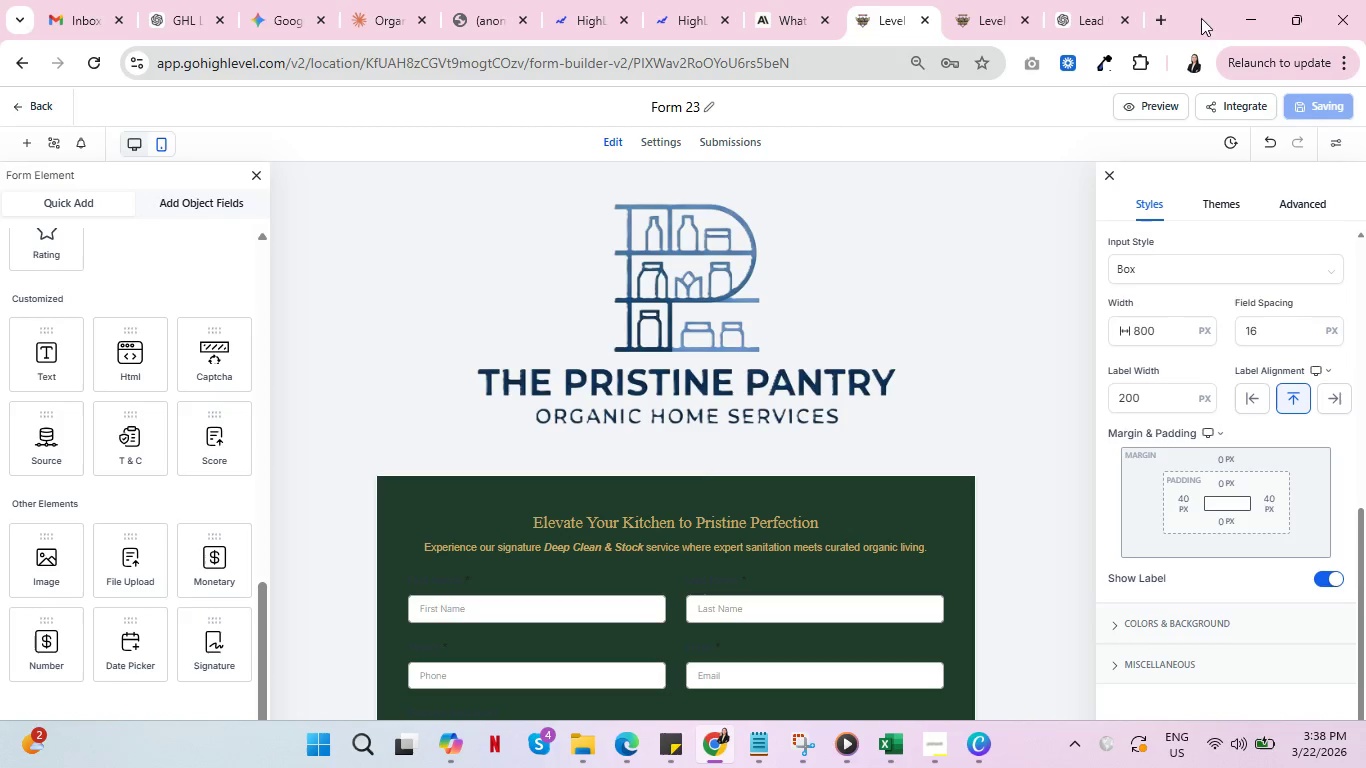 
left_click([1167, 16])
 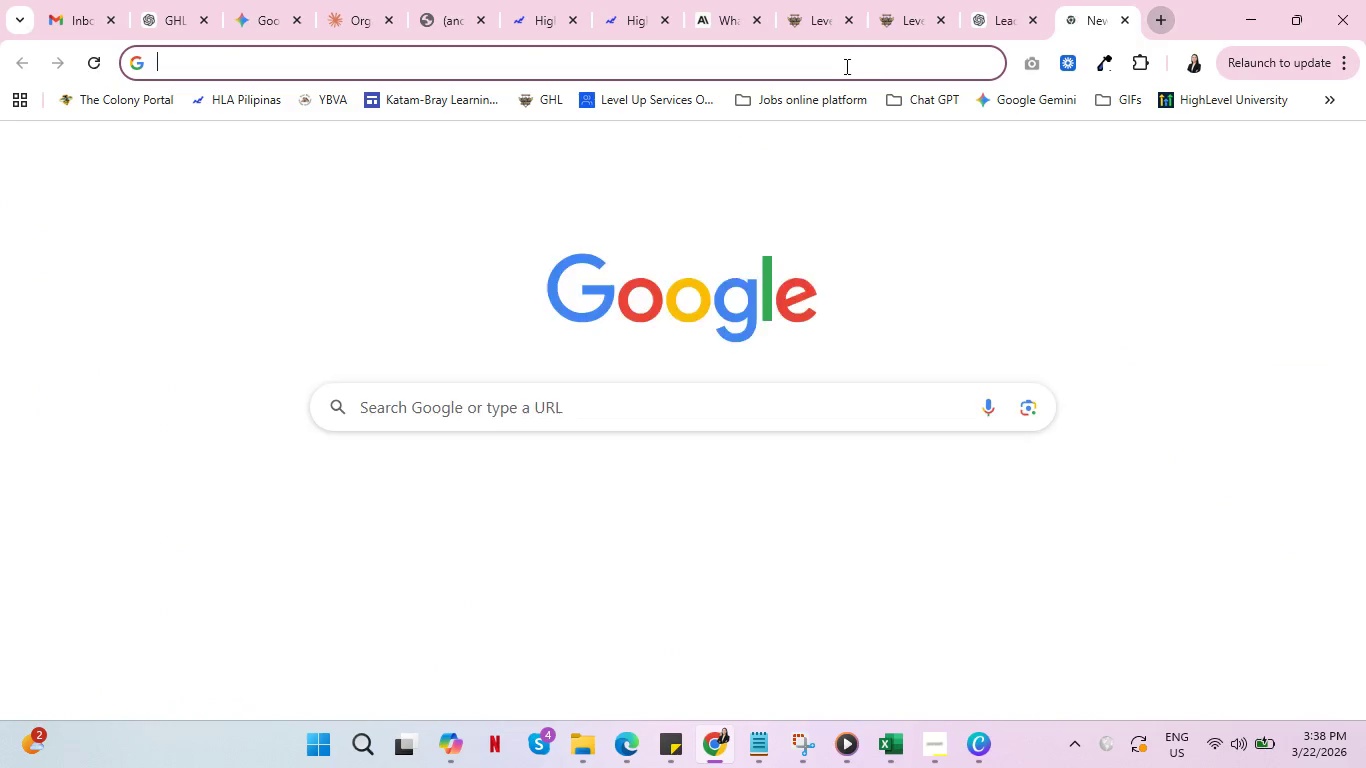 
left_click([844, 65])
 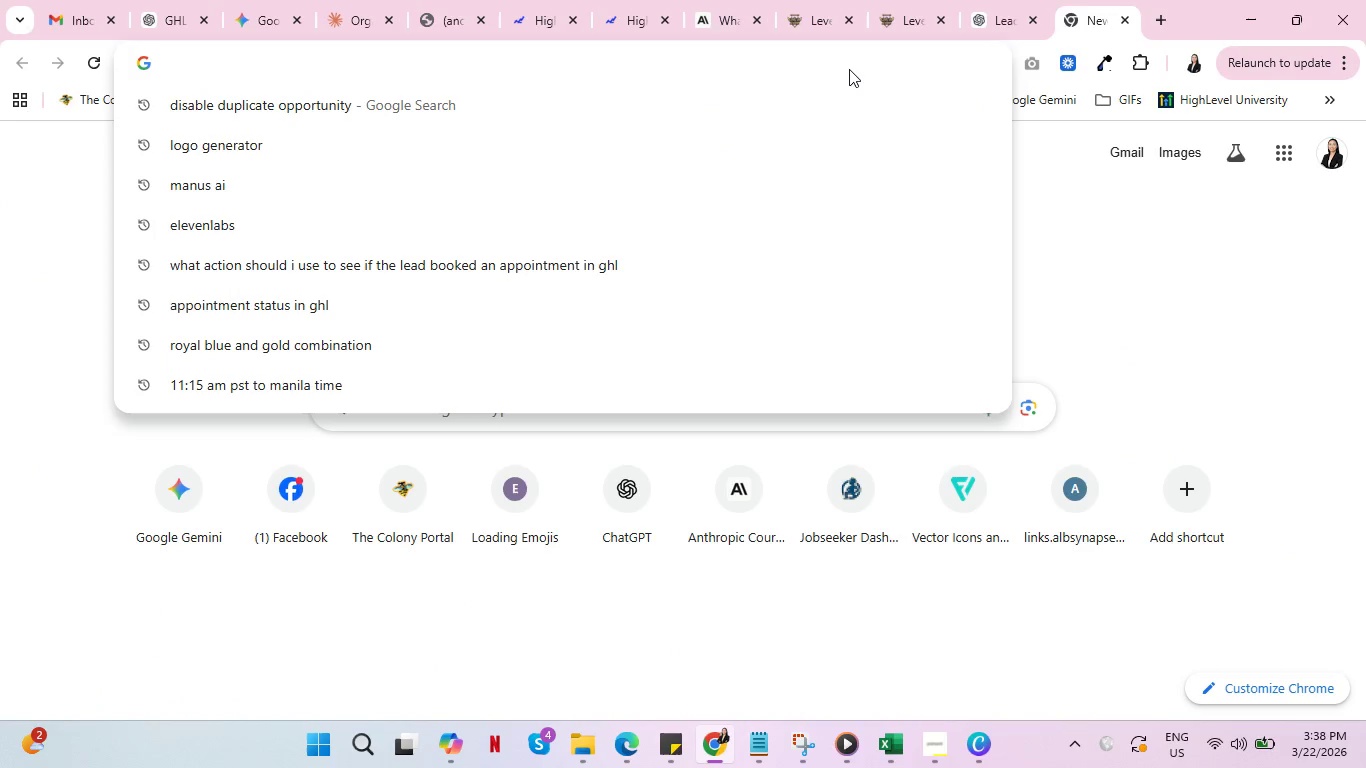 
key(Control+ControlLeft)
 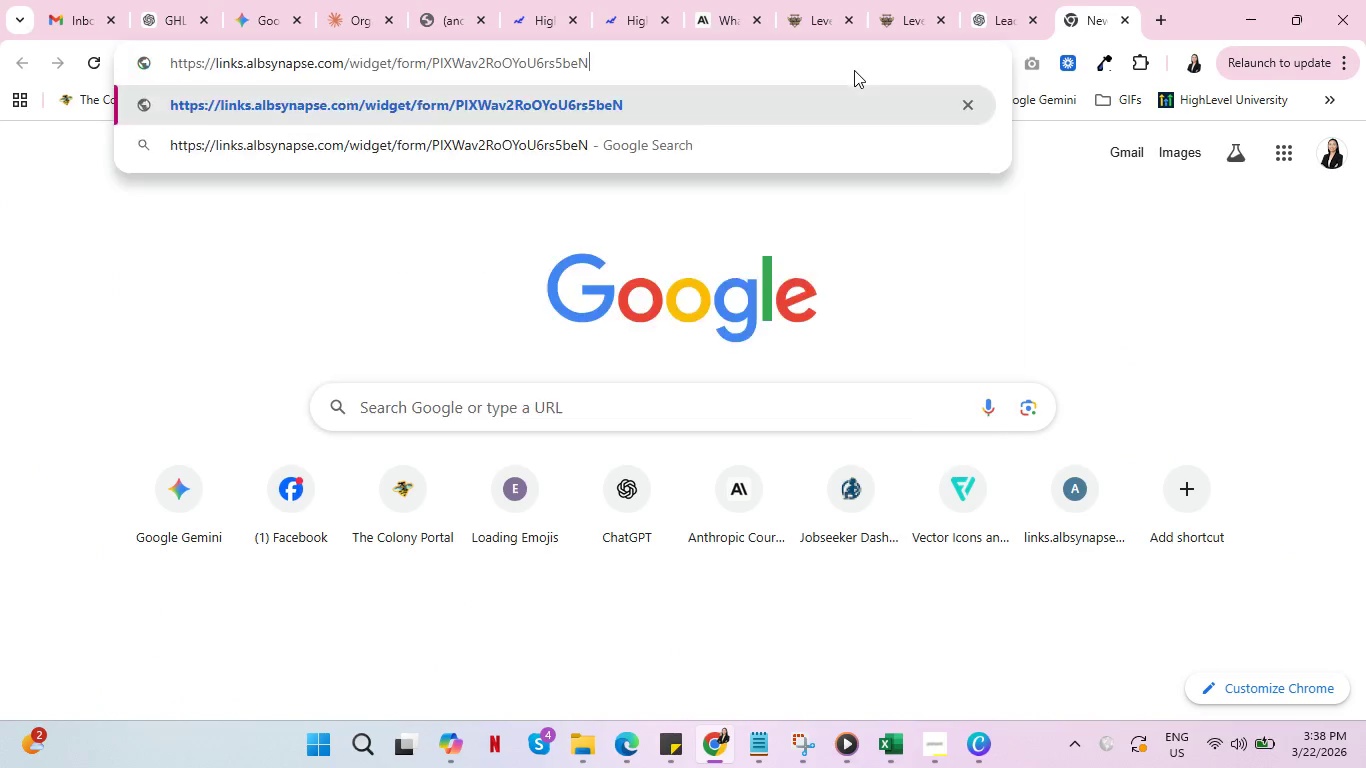 
key(Control+V)
 